 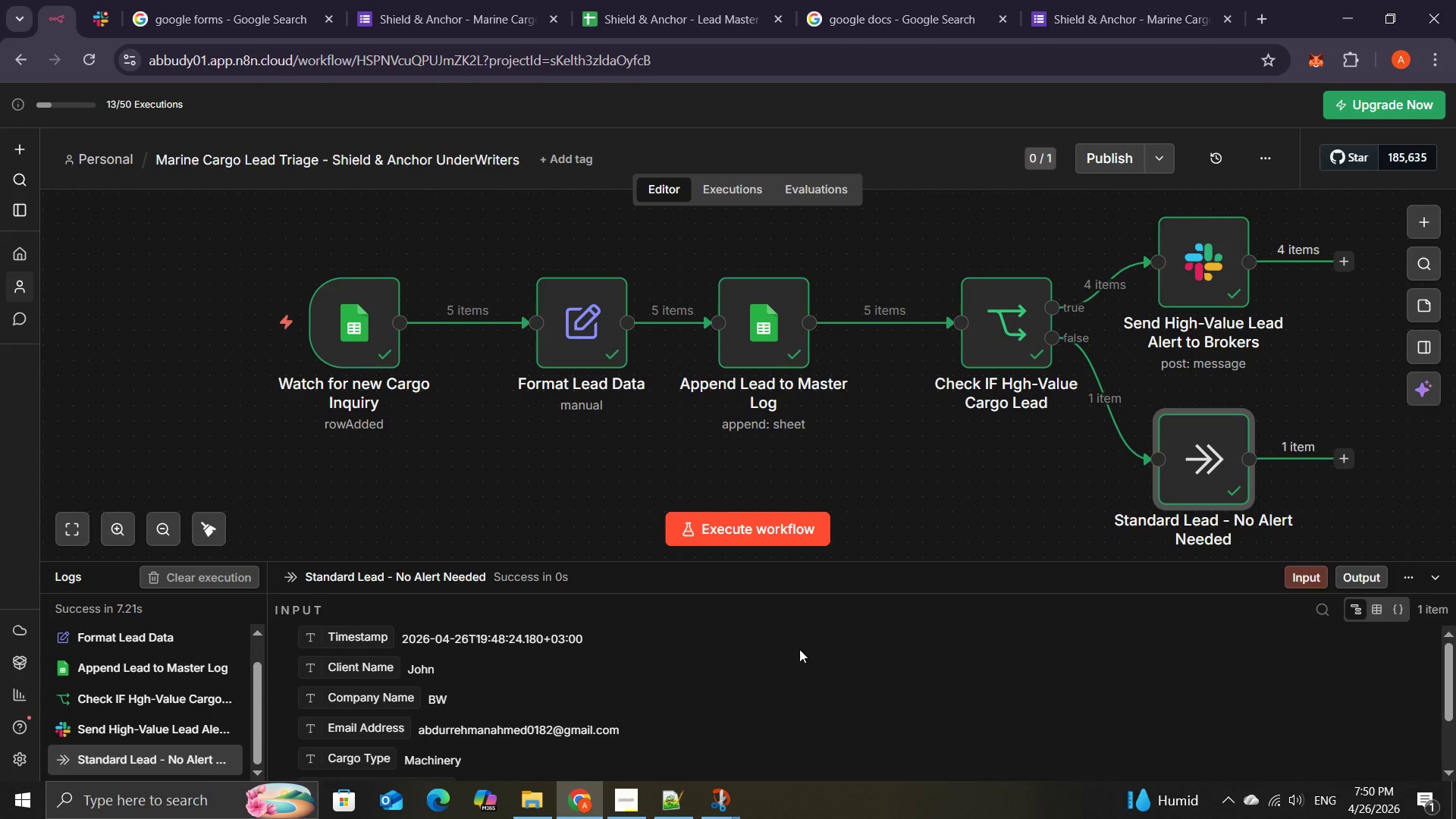 
mouse_move([264, -2])
 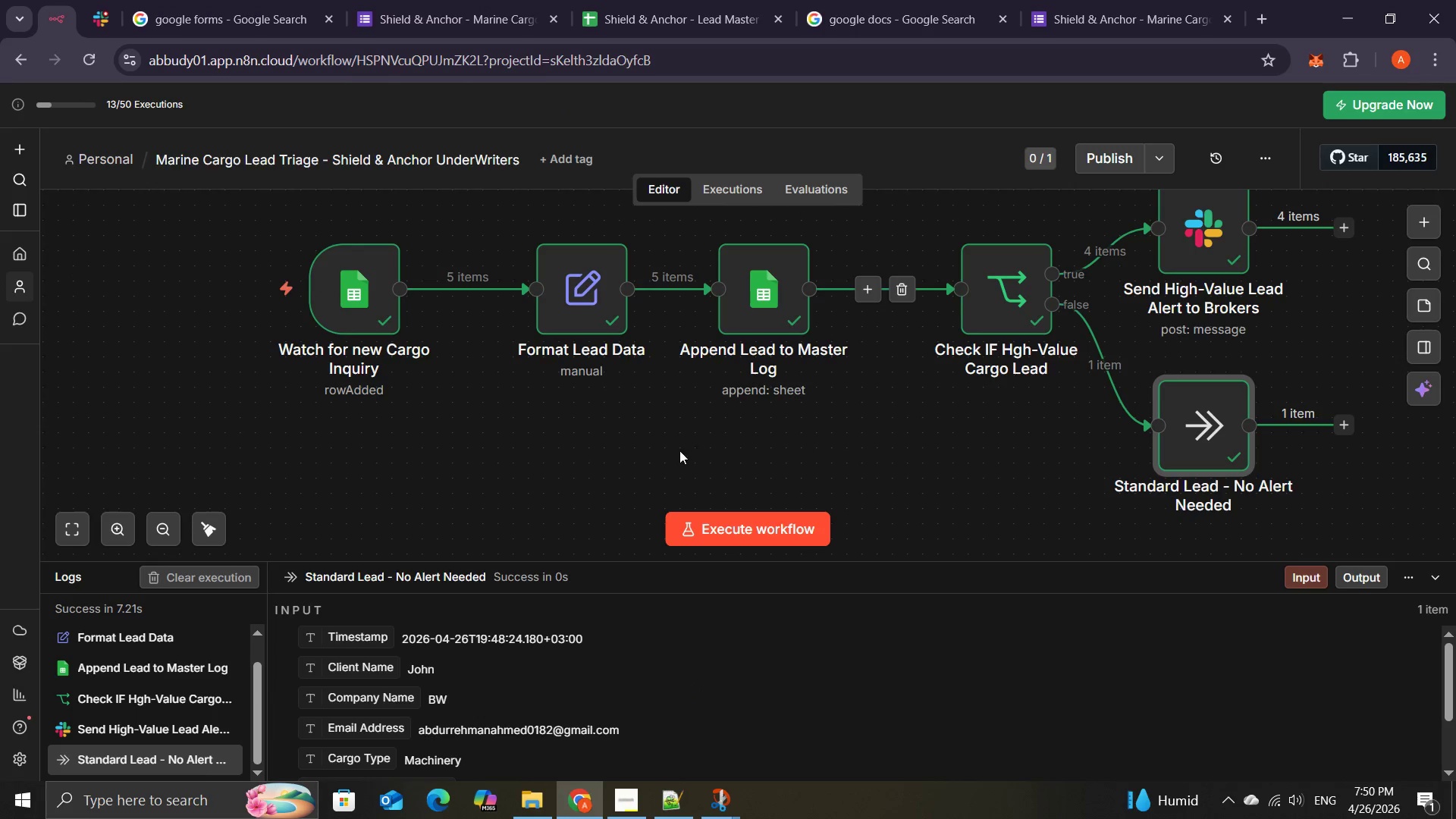 
wait(8.06)
 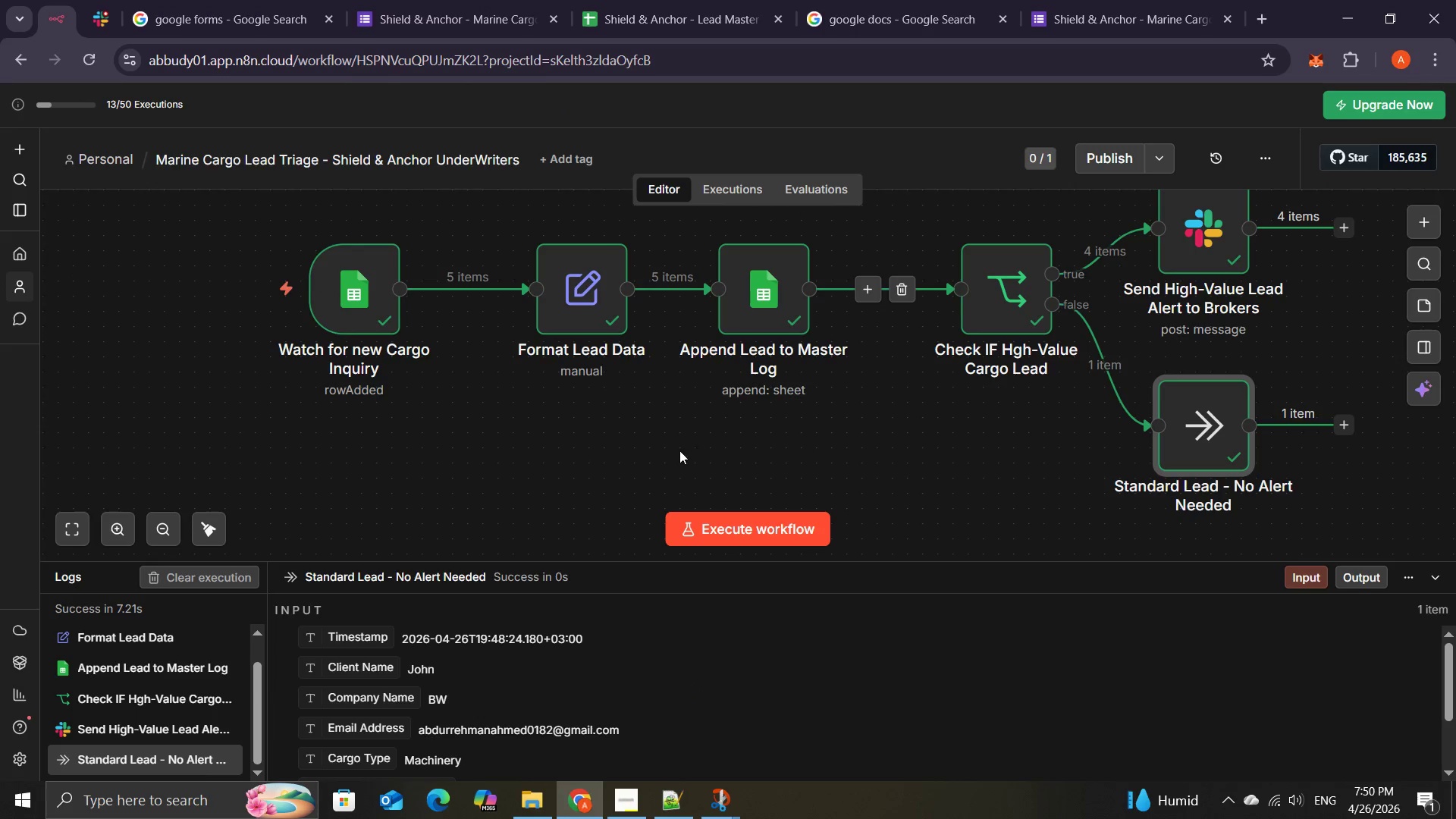 
left_click([1083, 9])
 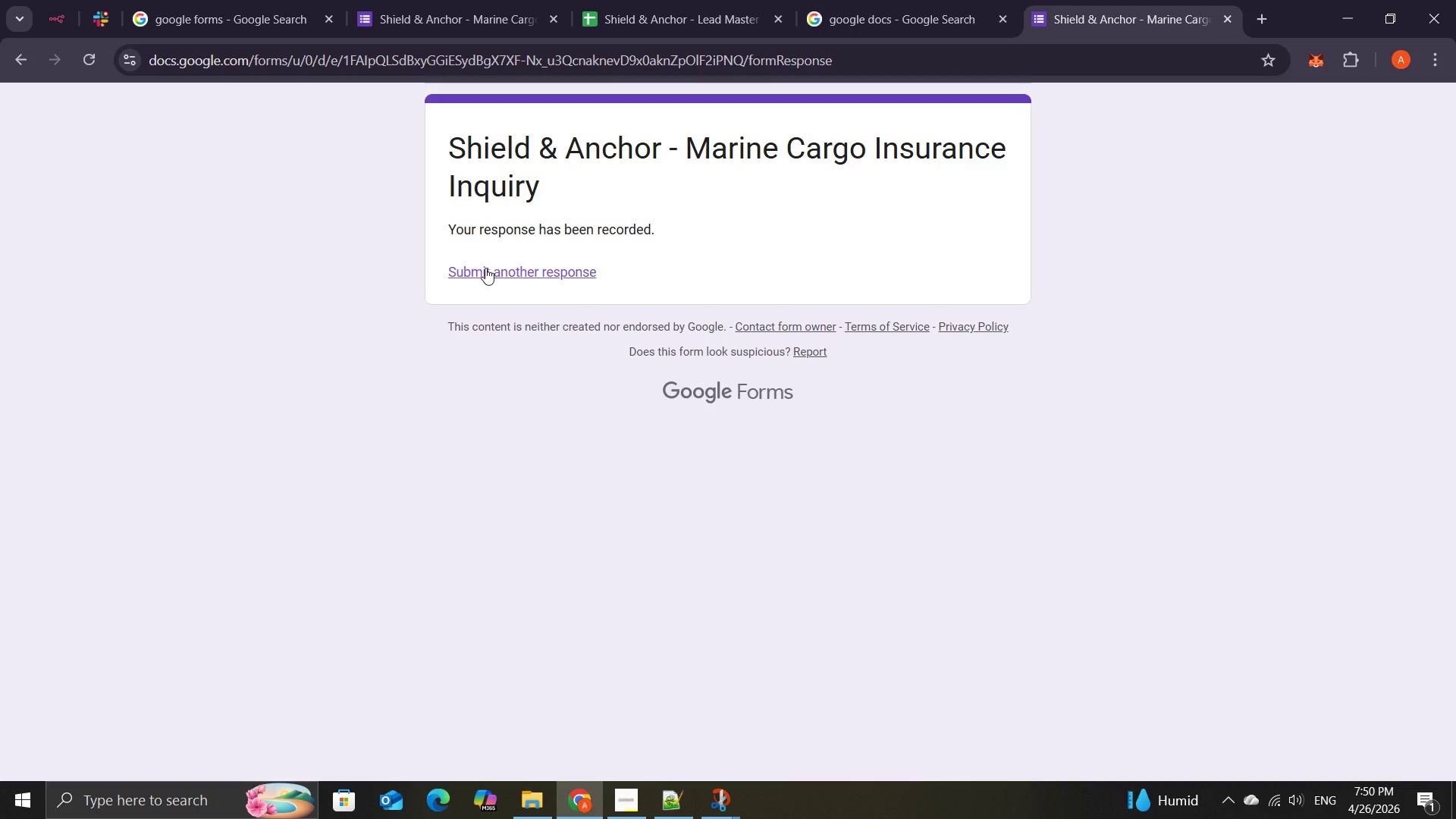 
left_click([488, 268])
 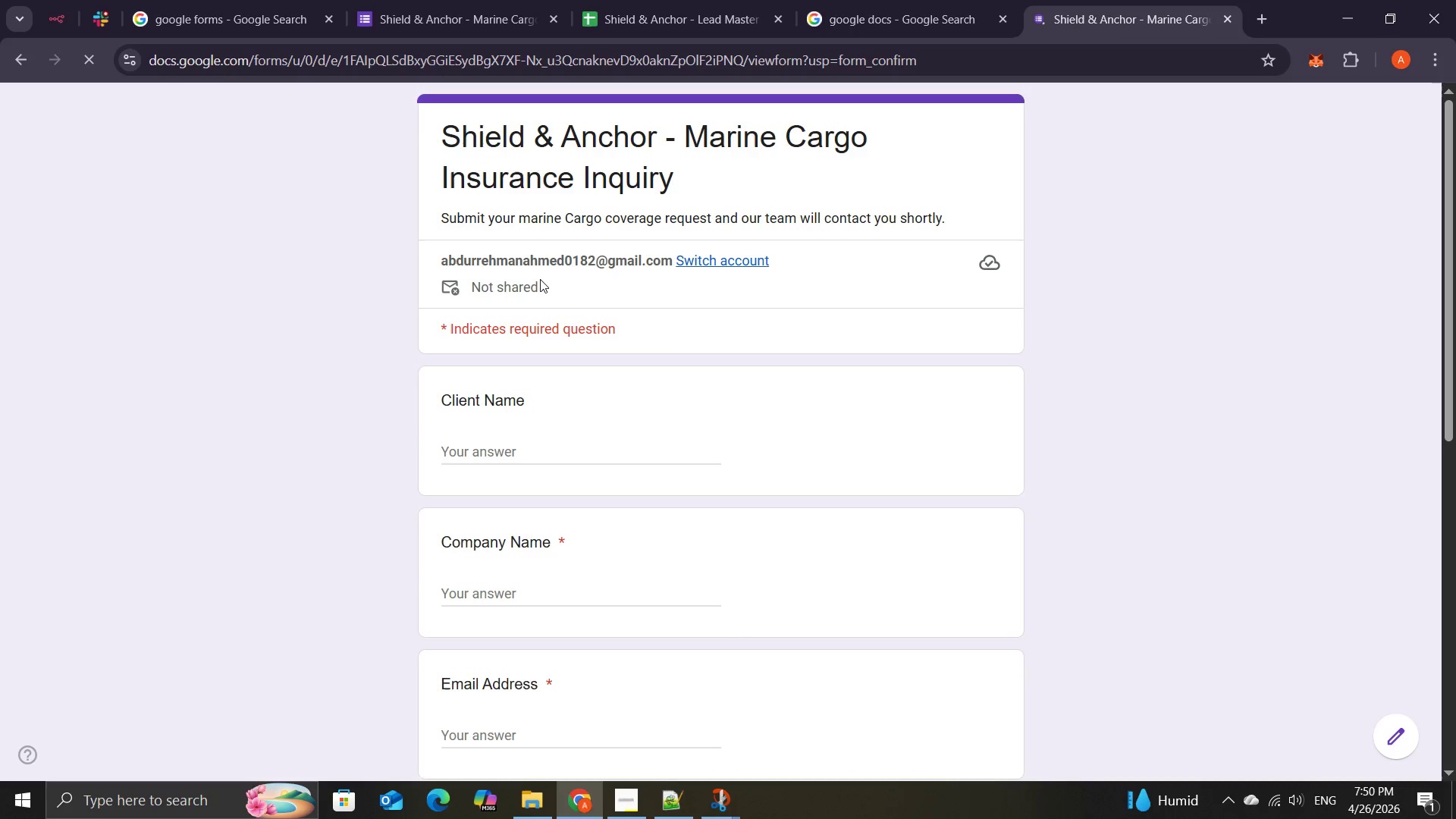 
wait(7.36)
 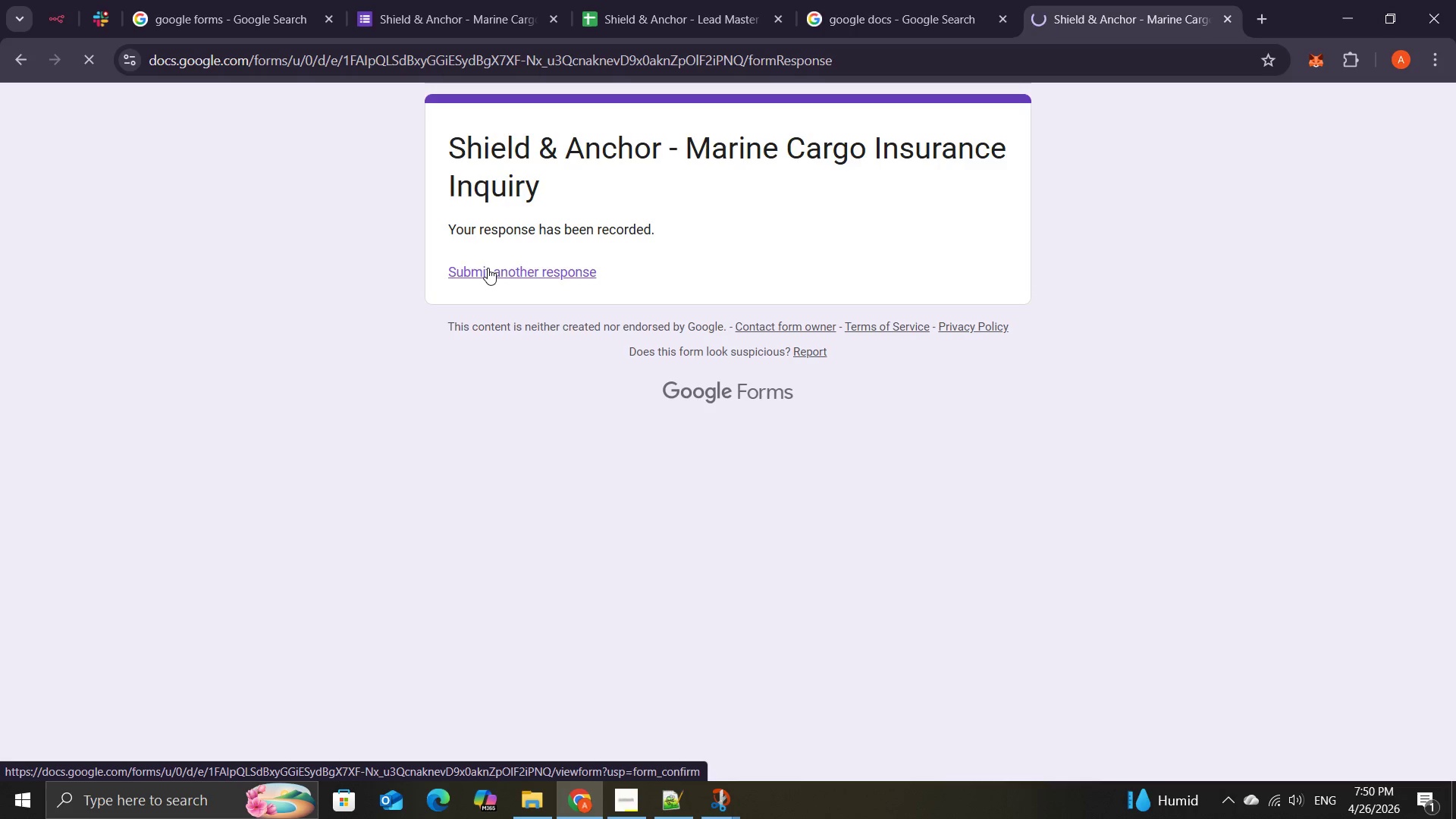 
left_click([485, 445])
 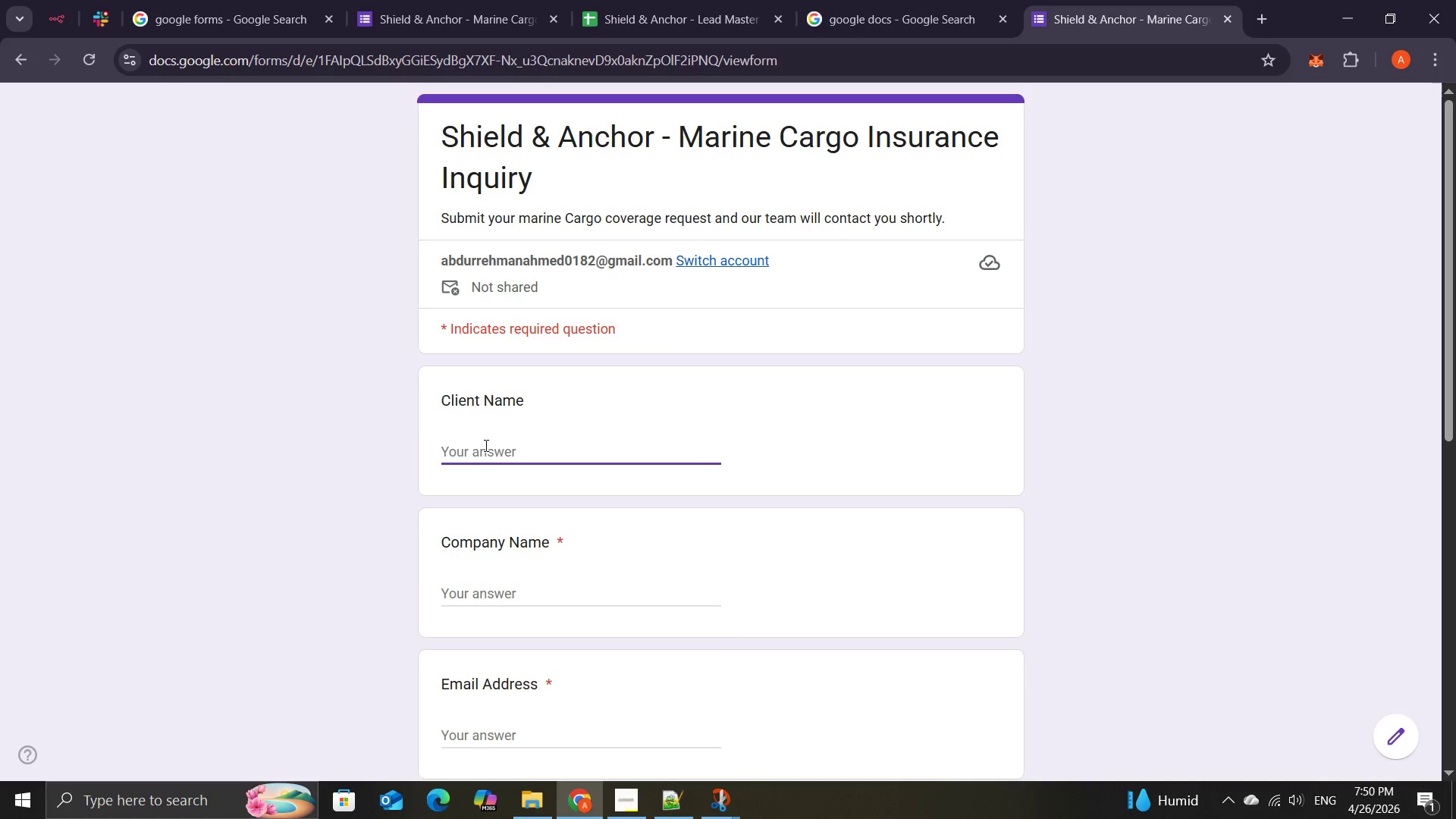 
wait(5.03)
 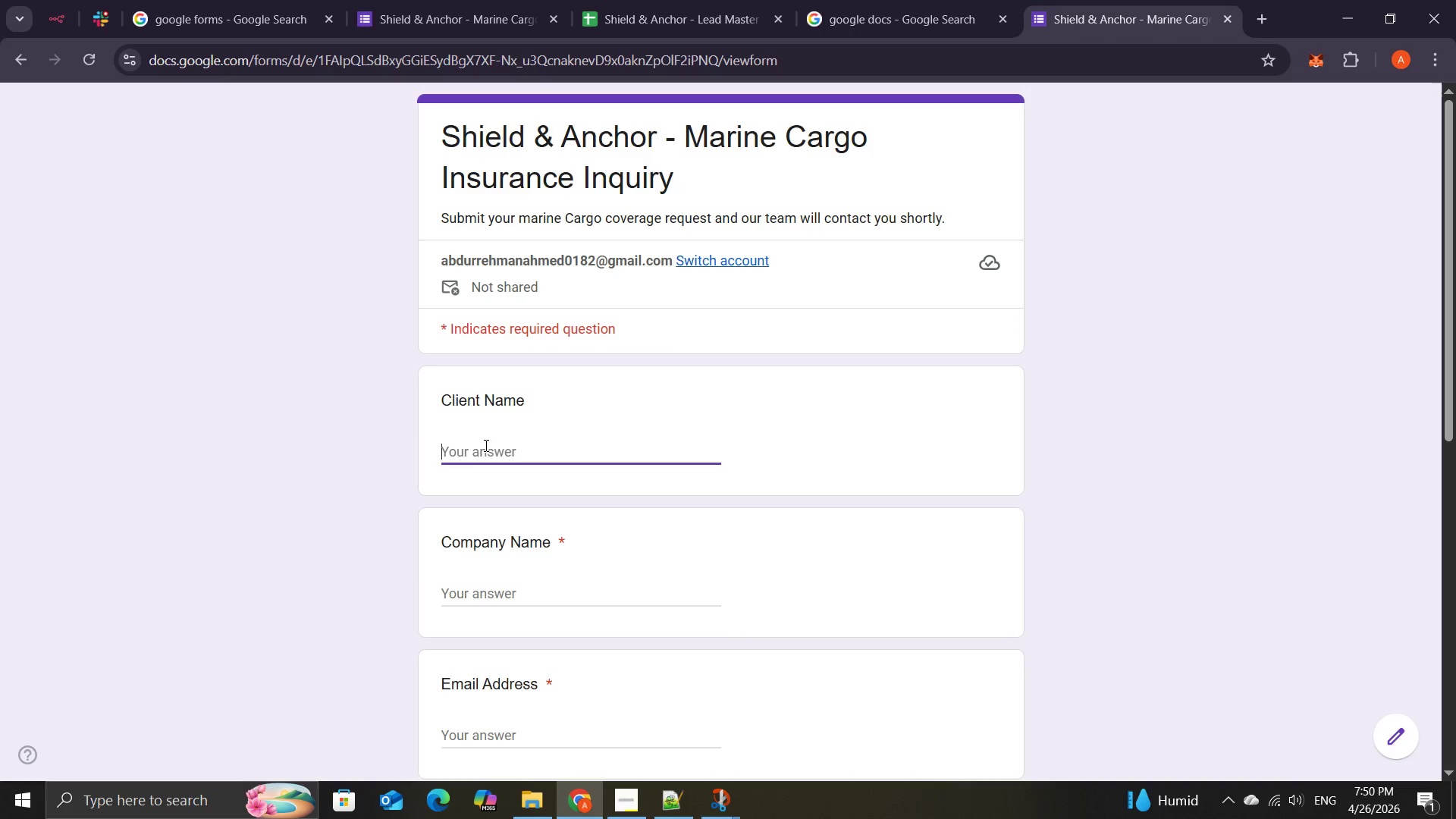 
type(Marry)
 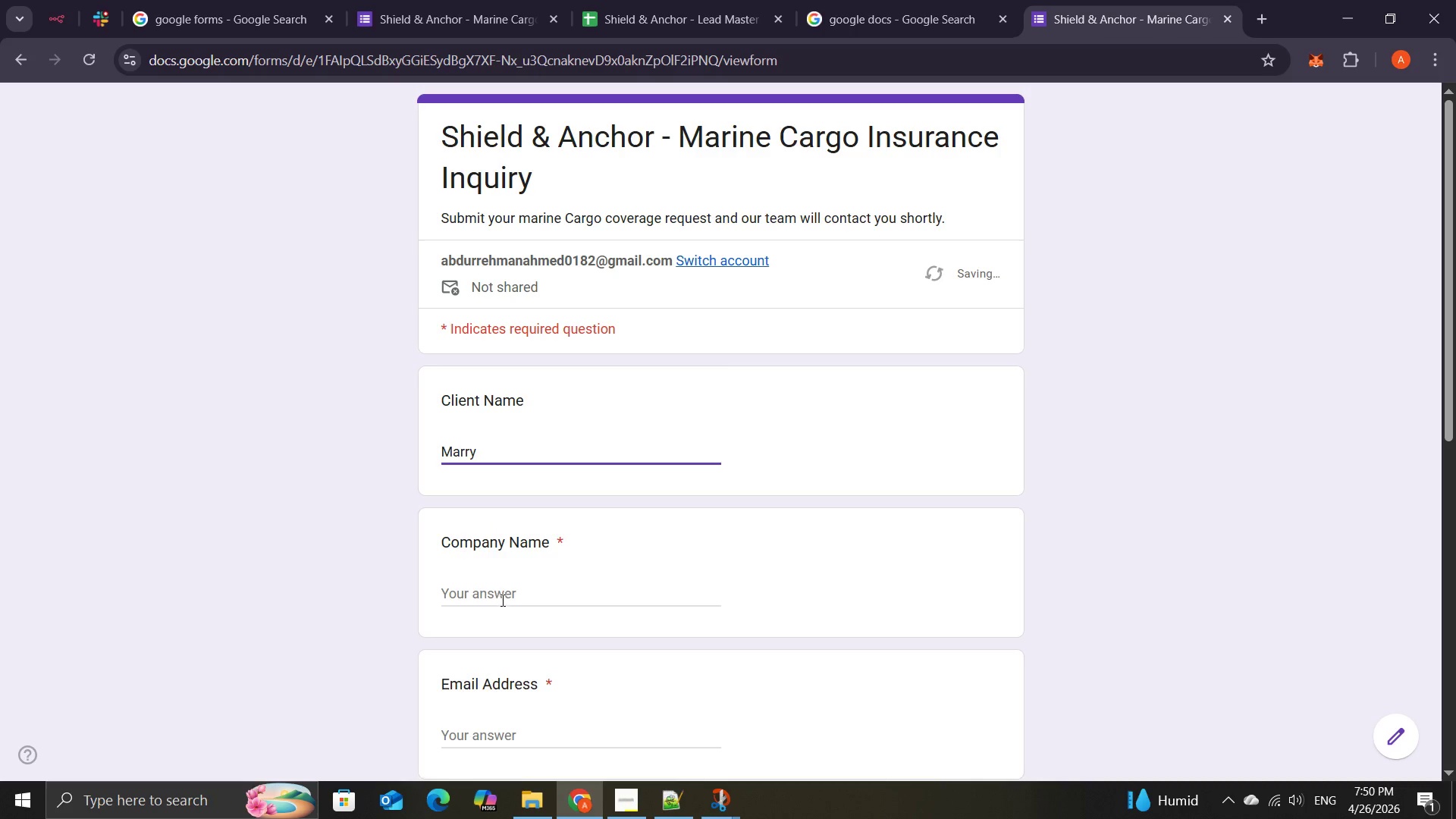 
left_click([502, 596])
 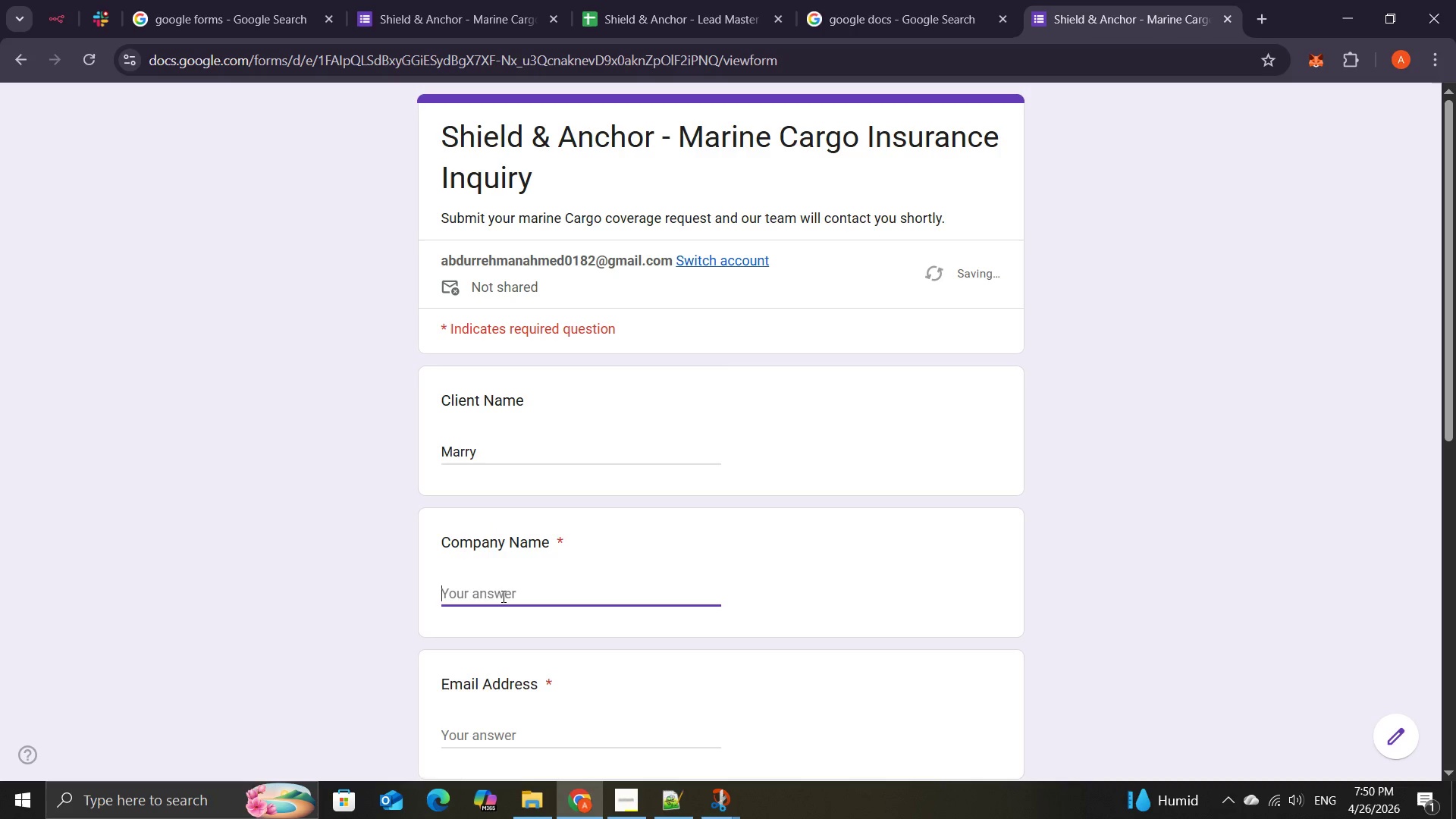 
type(DC)
 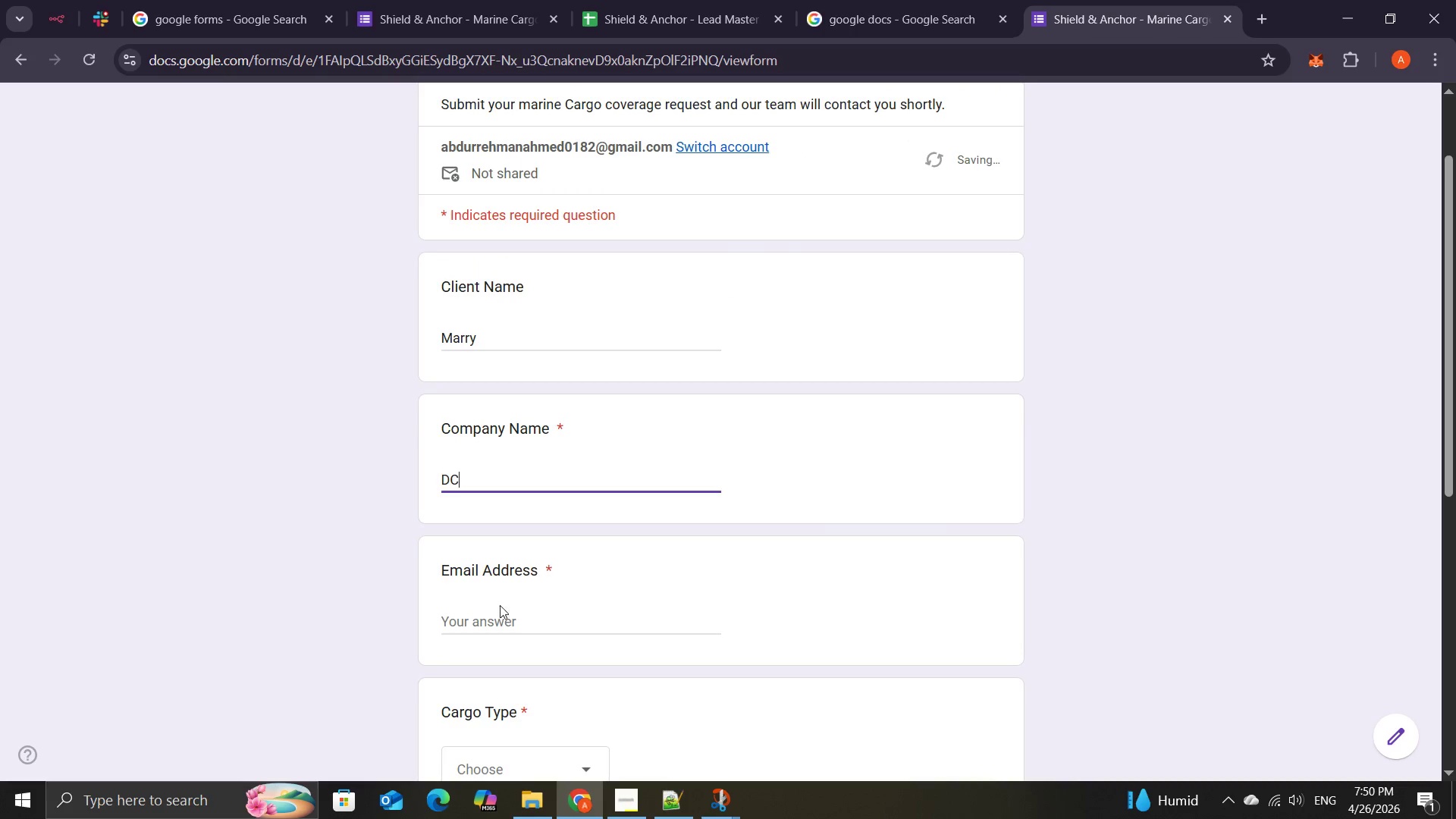 
left_click([499, 615])
 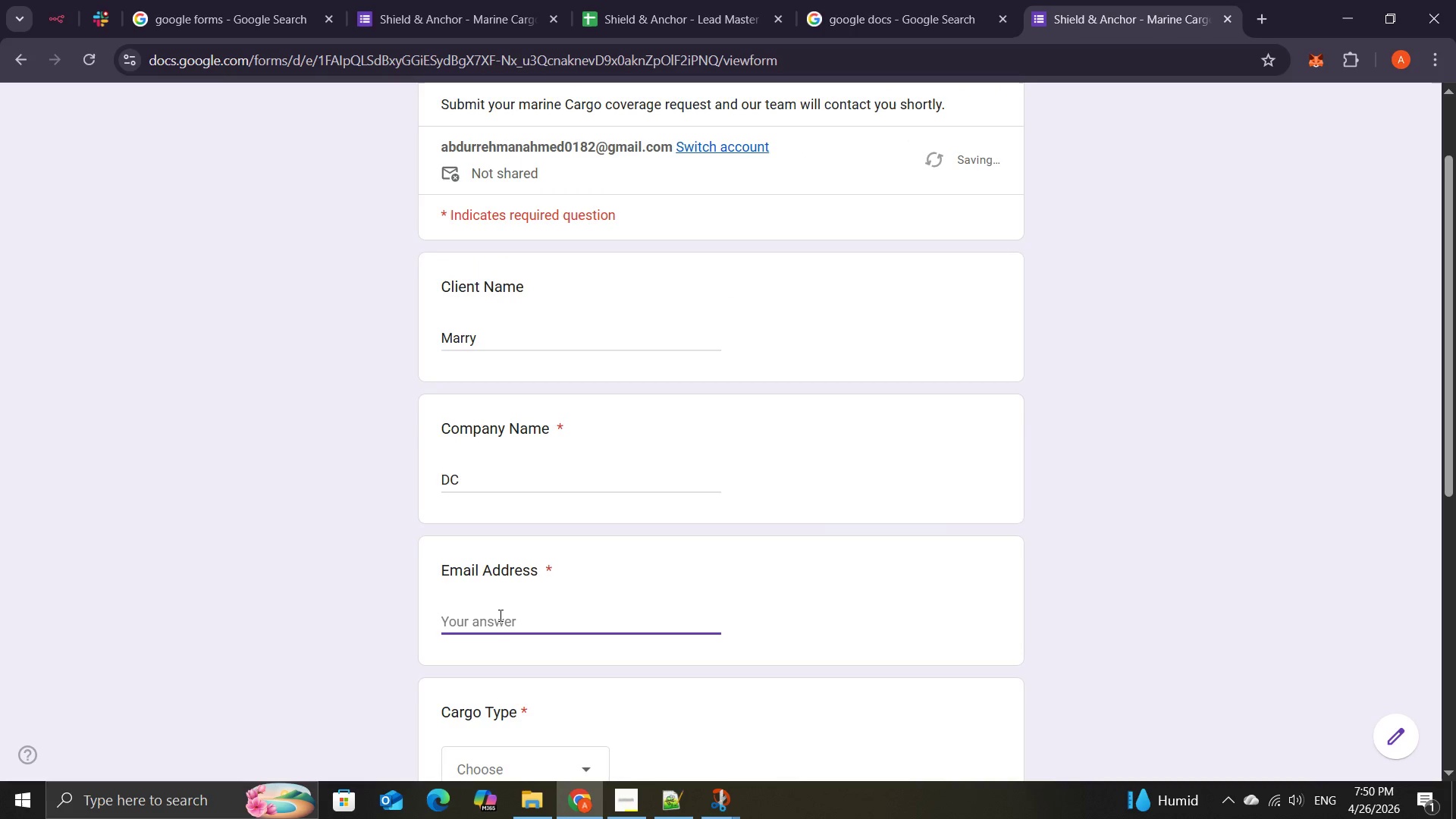 
type(abdurrehmanahmed0182@gmail.com)
 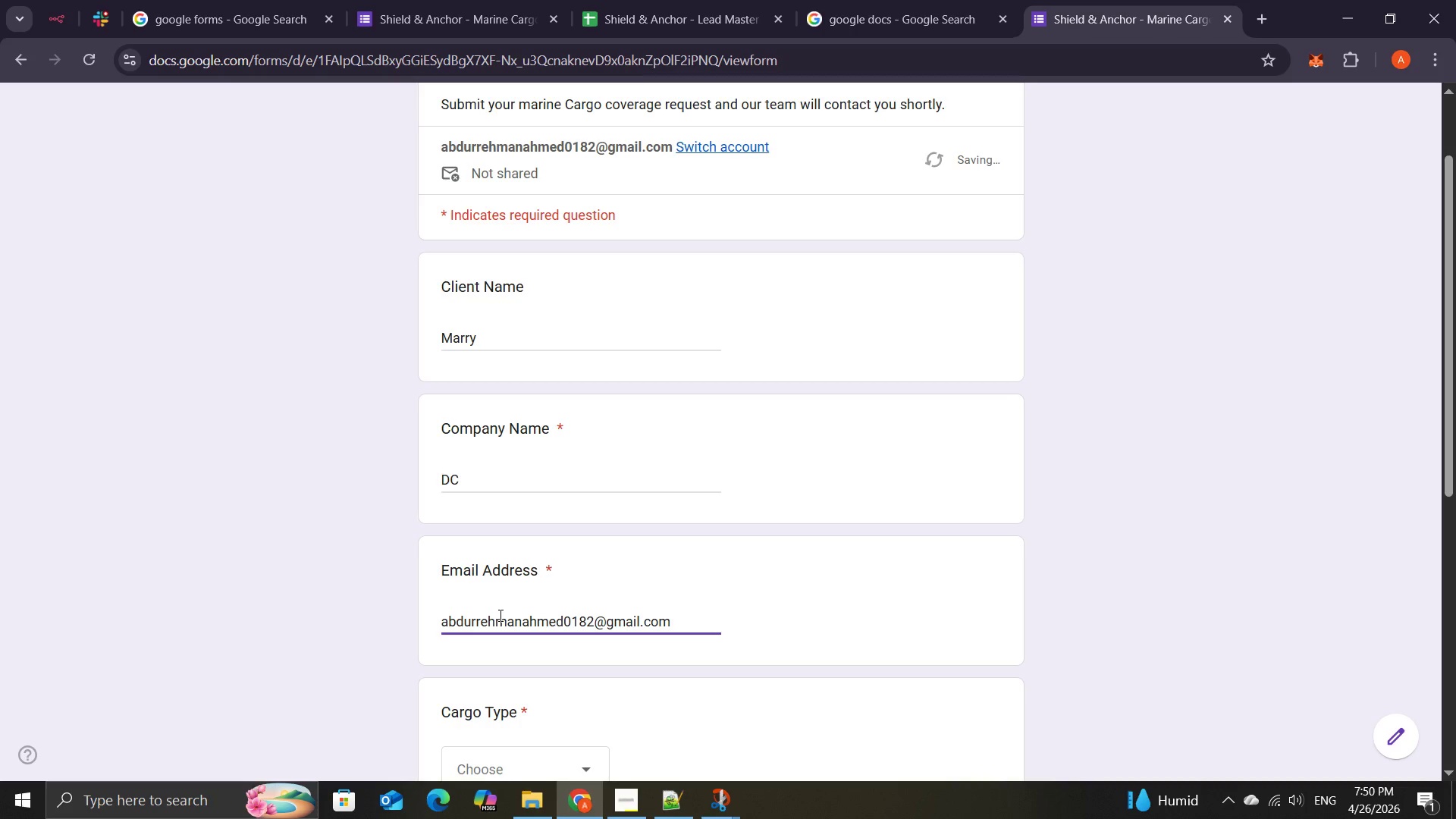 
left_click([499, 615])
 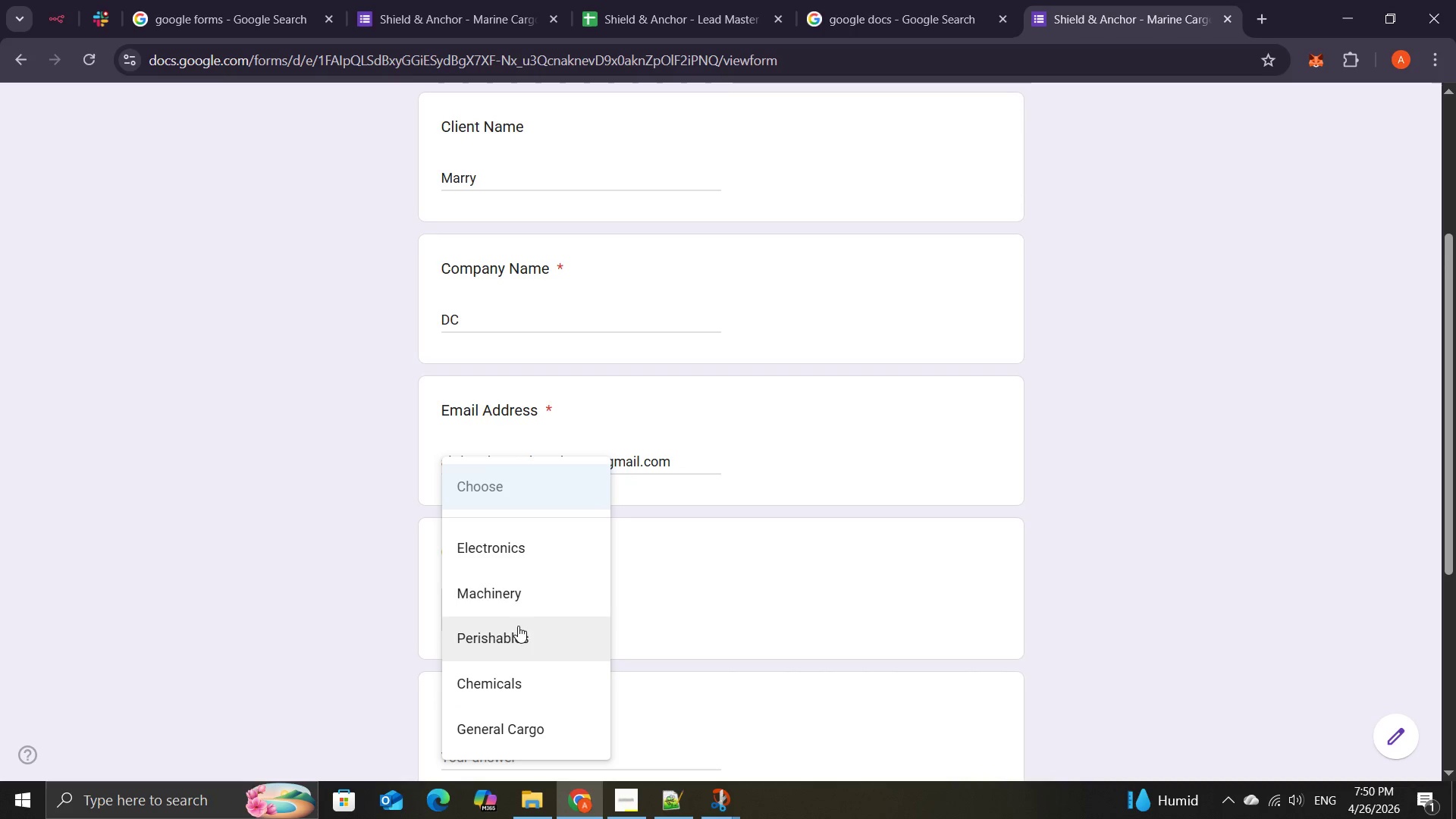 
left_click([508, 668])
 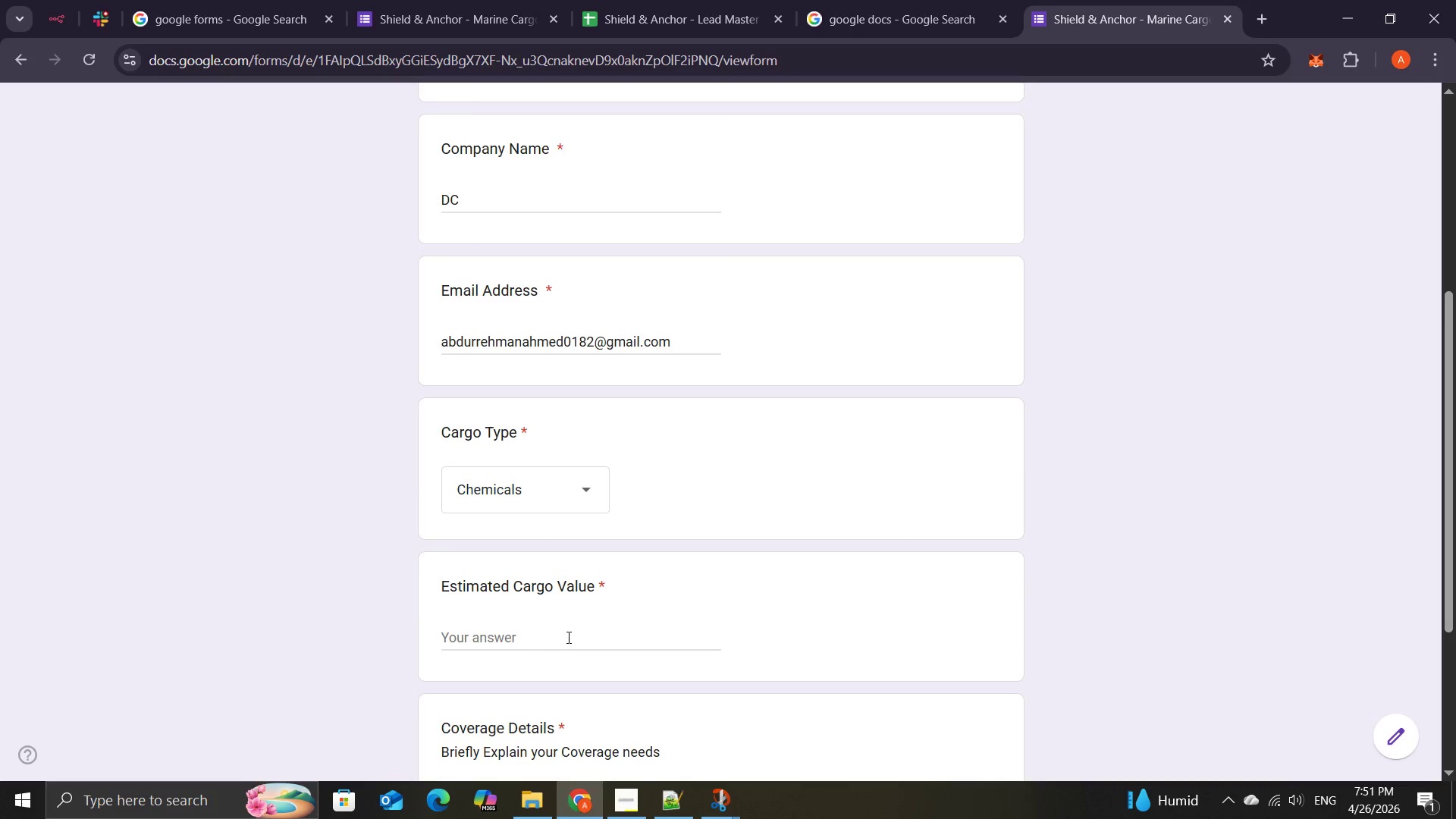 
left_click([530, 640])
 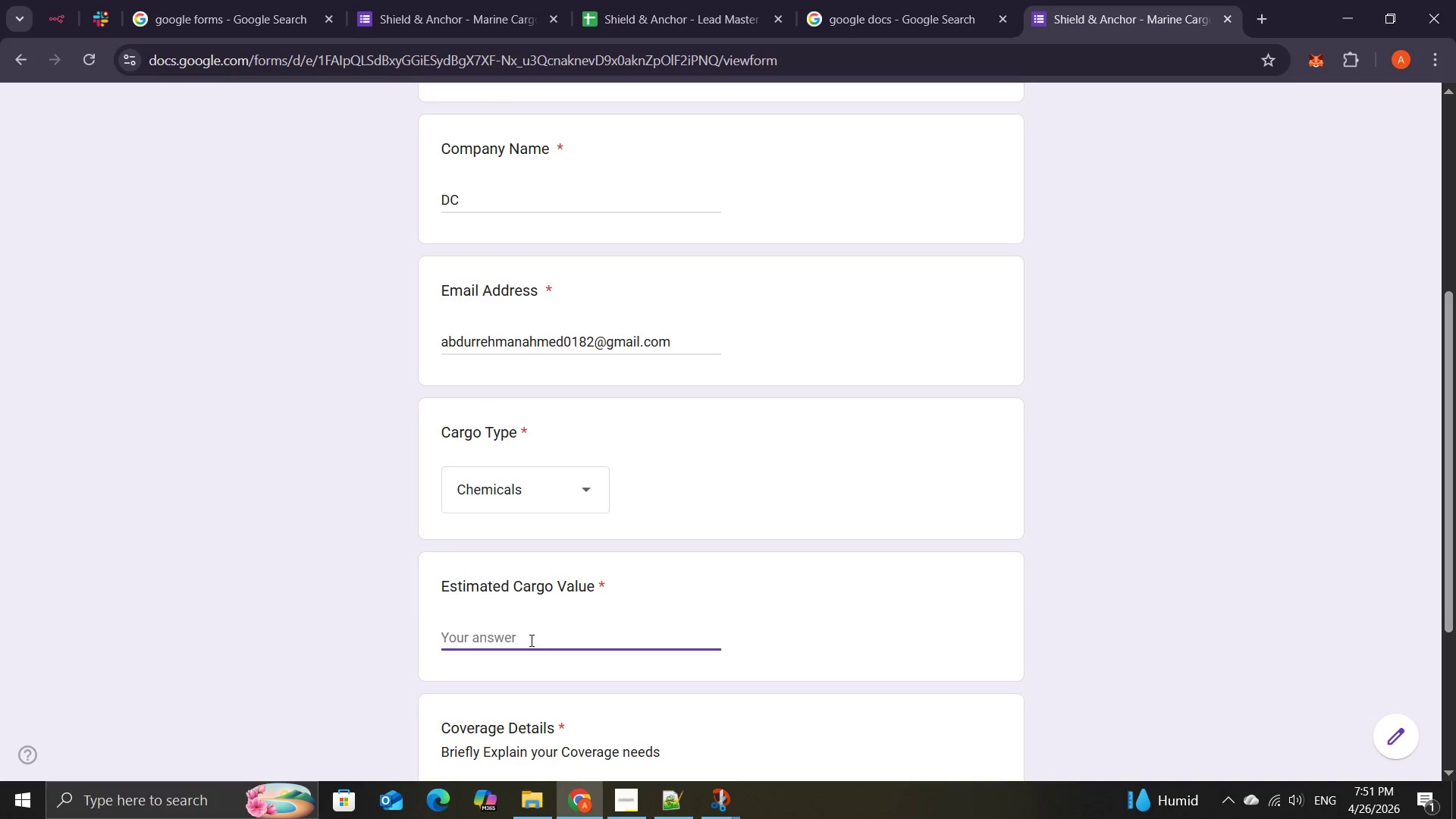 
type(testfor testing)
 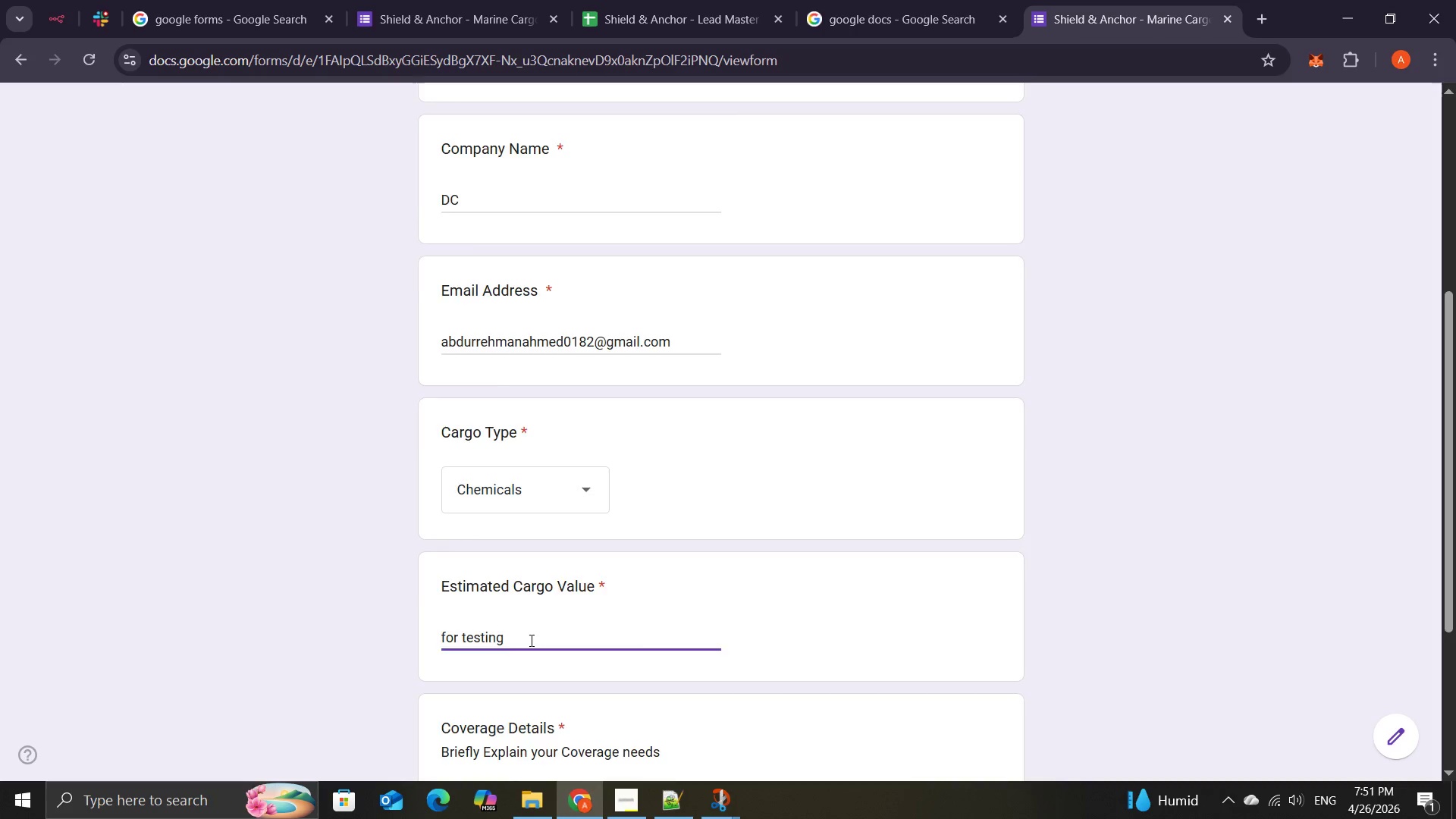 
hold_key(key=Backspace, duration=0.7)
 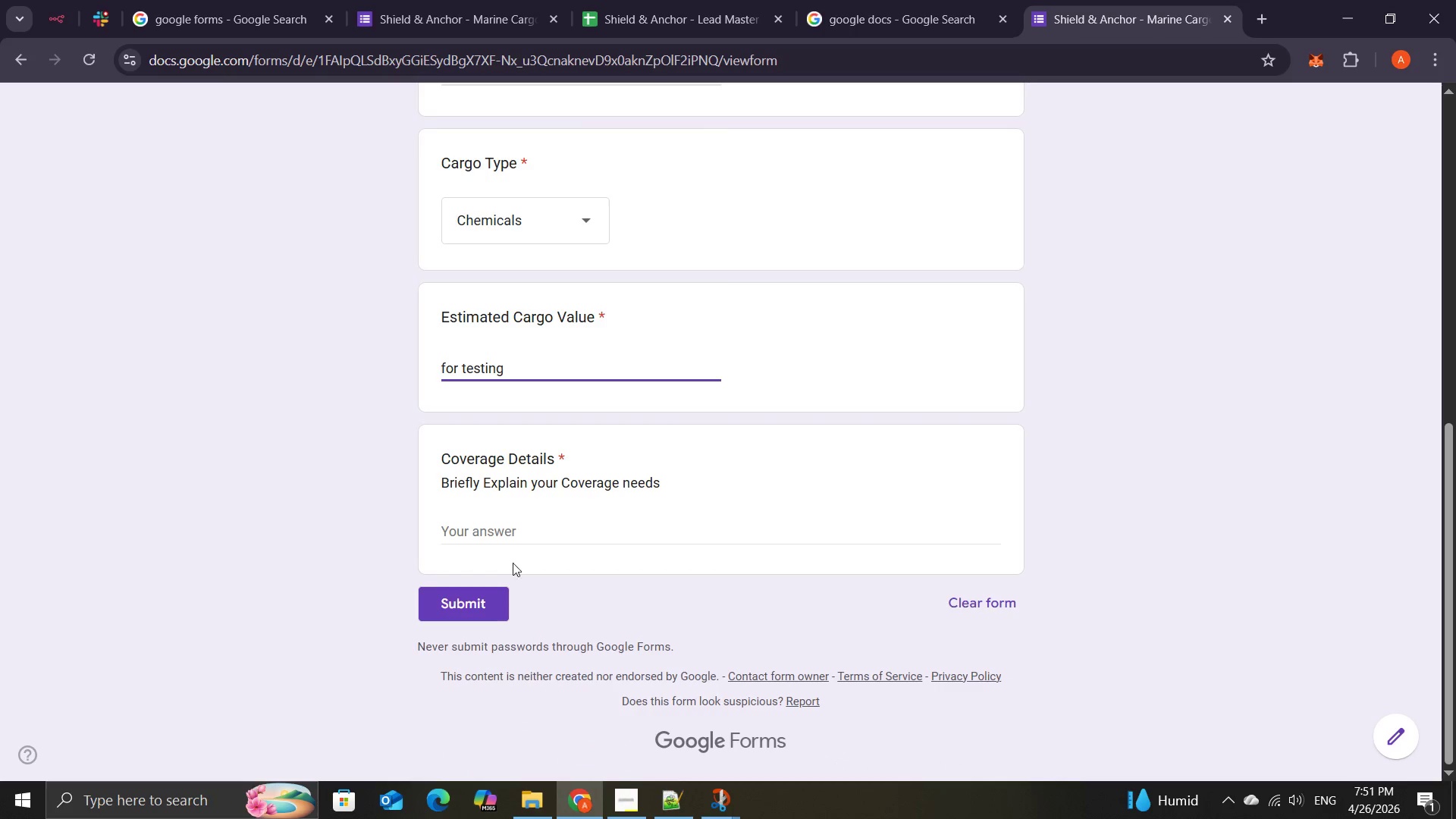 
left_click([563, 366])
 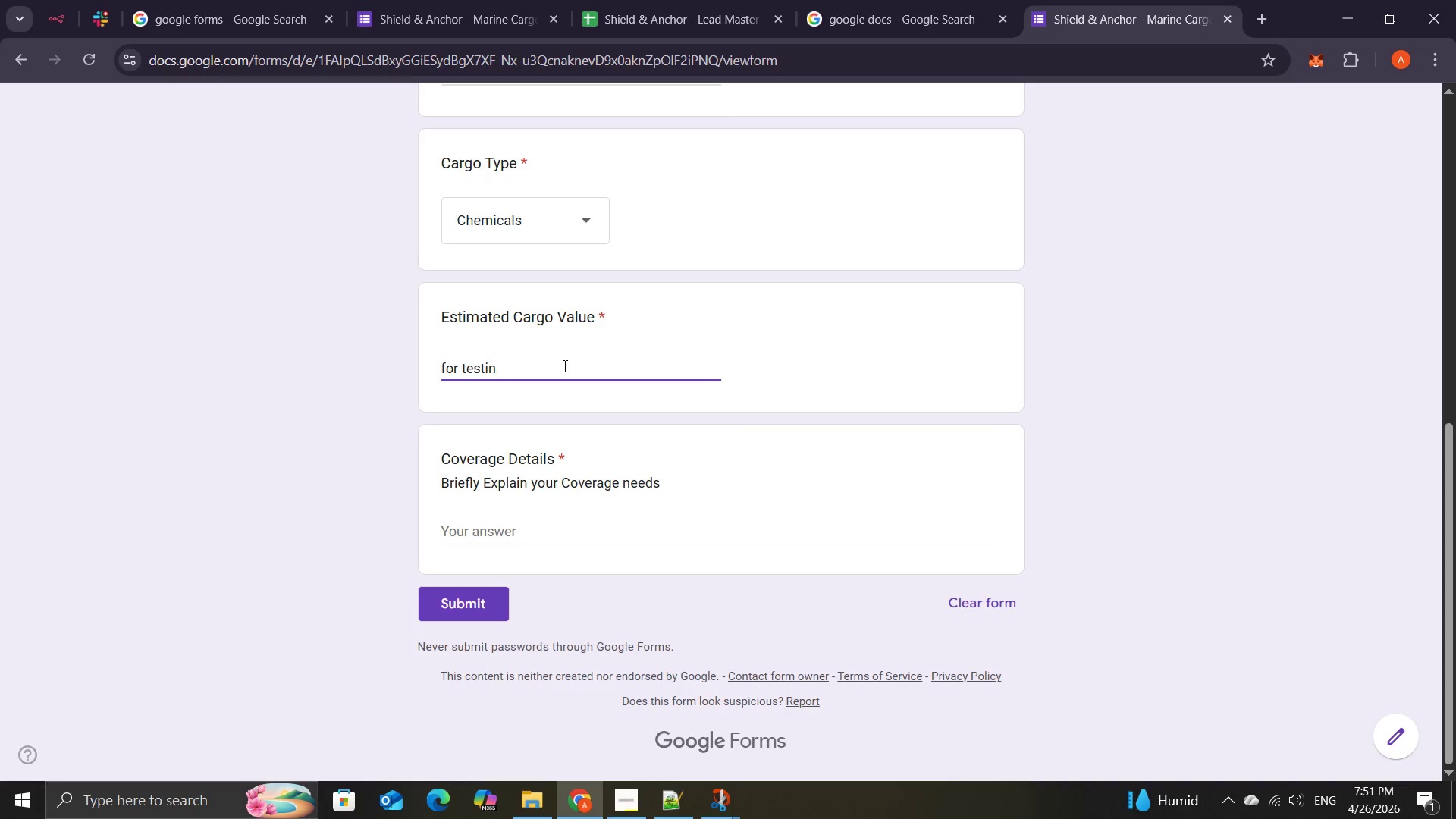 
hold_key(key=Backspace, duration=0.98)
 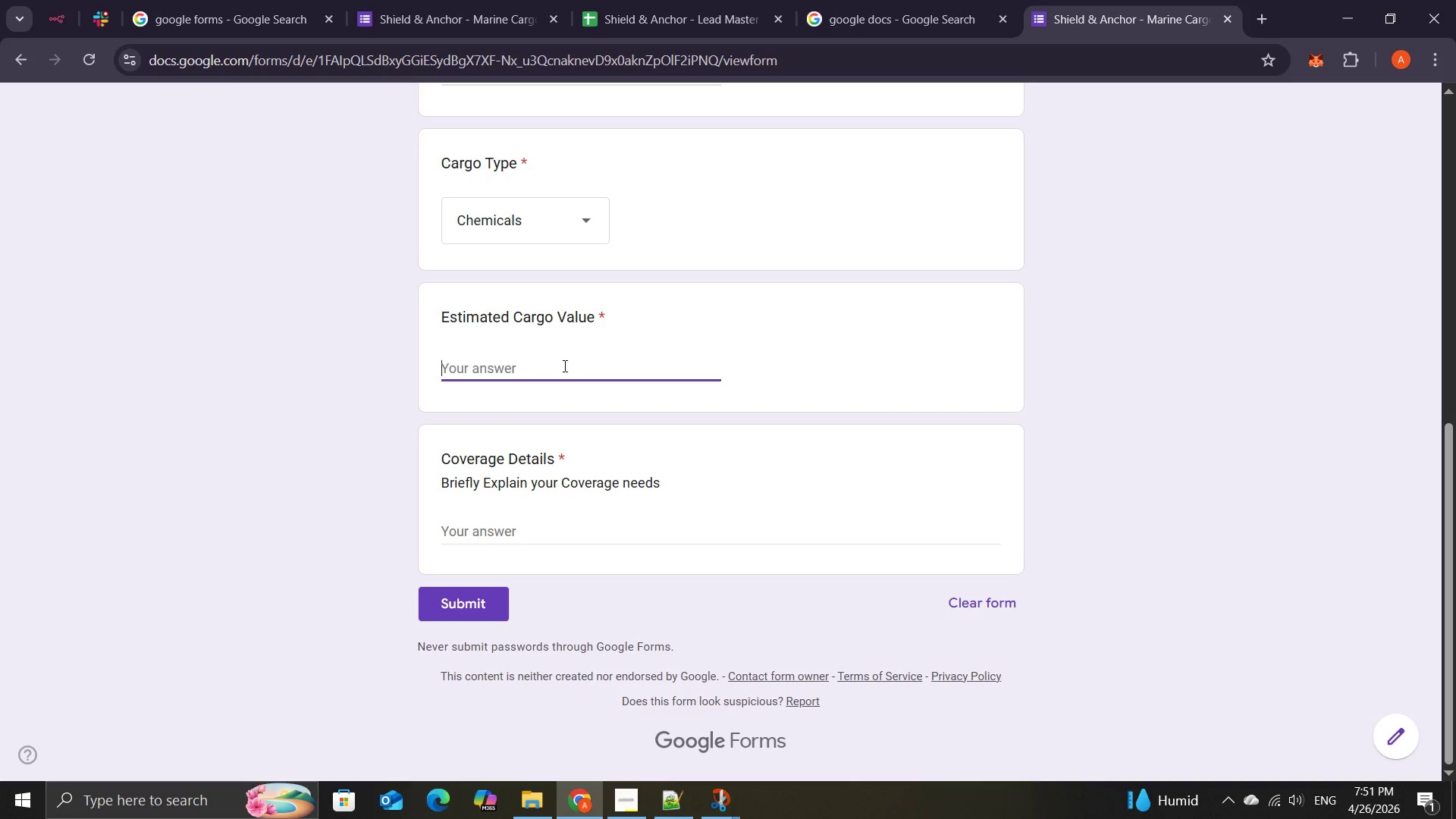 
key(Numpad1)
 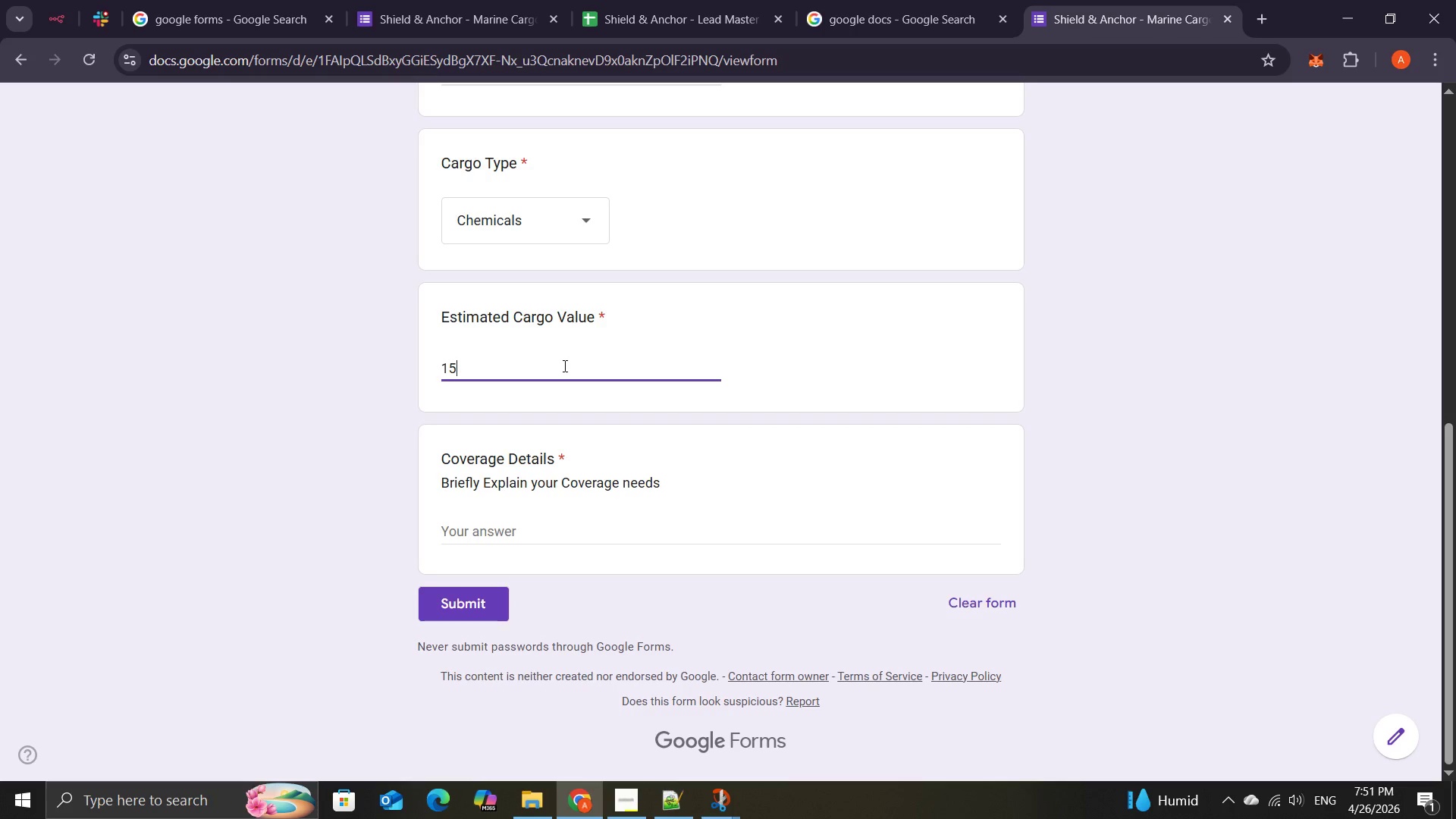 
key(Numpad5)
 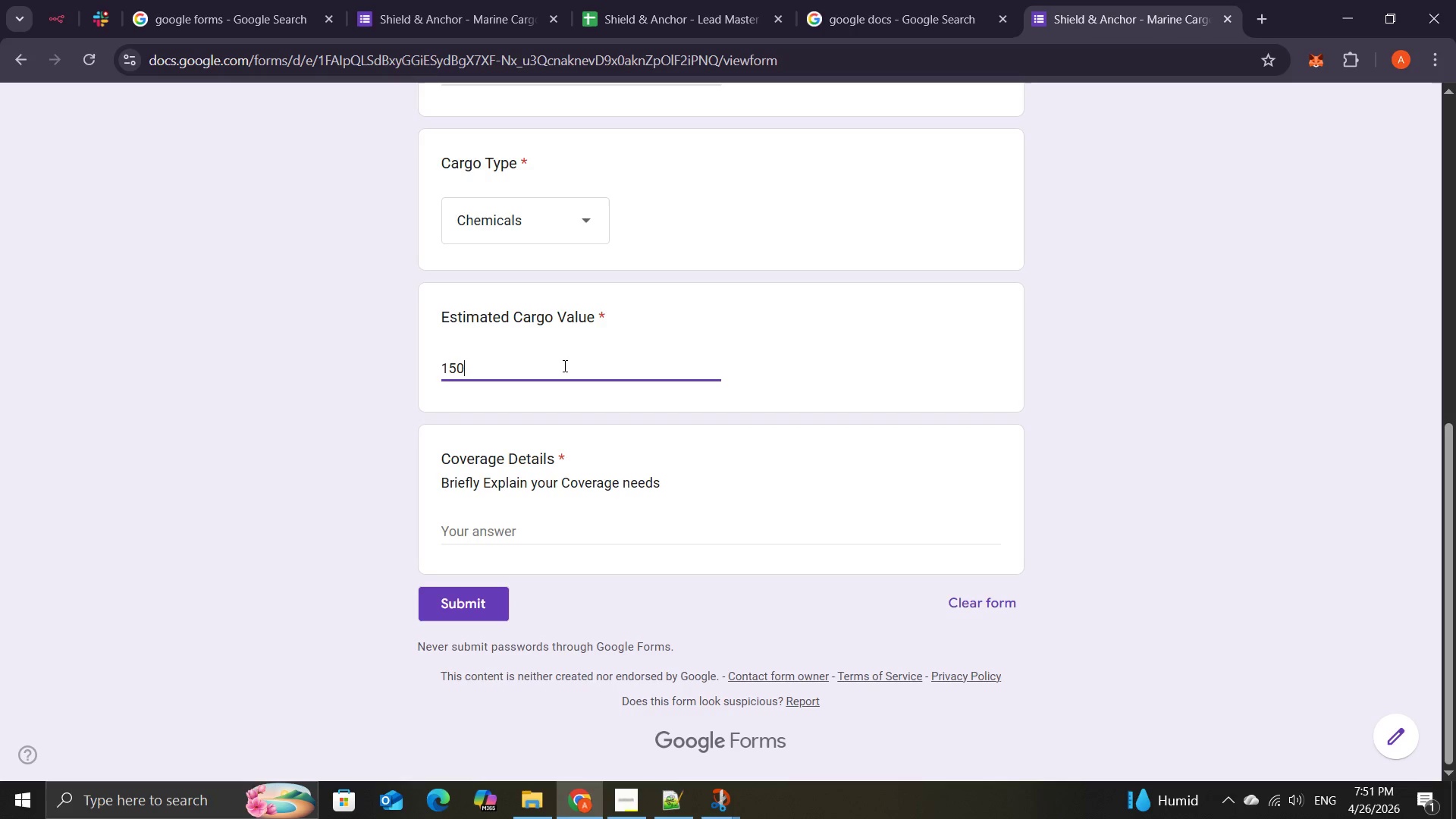 
key(Numpad0)
 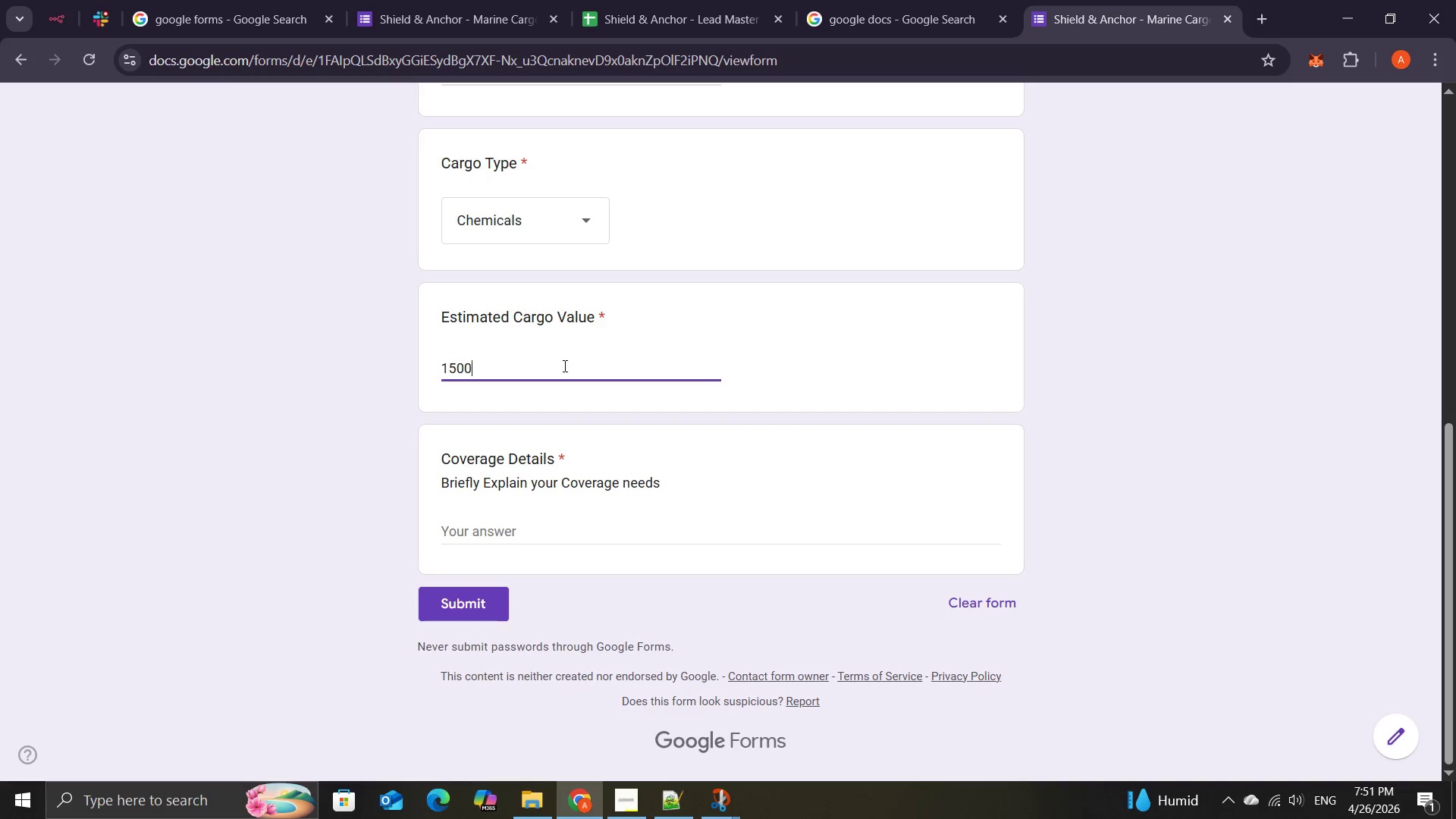 
key(Numpad0)
 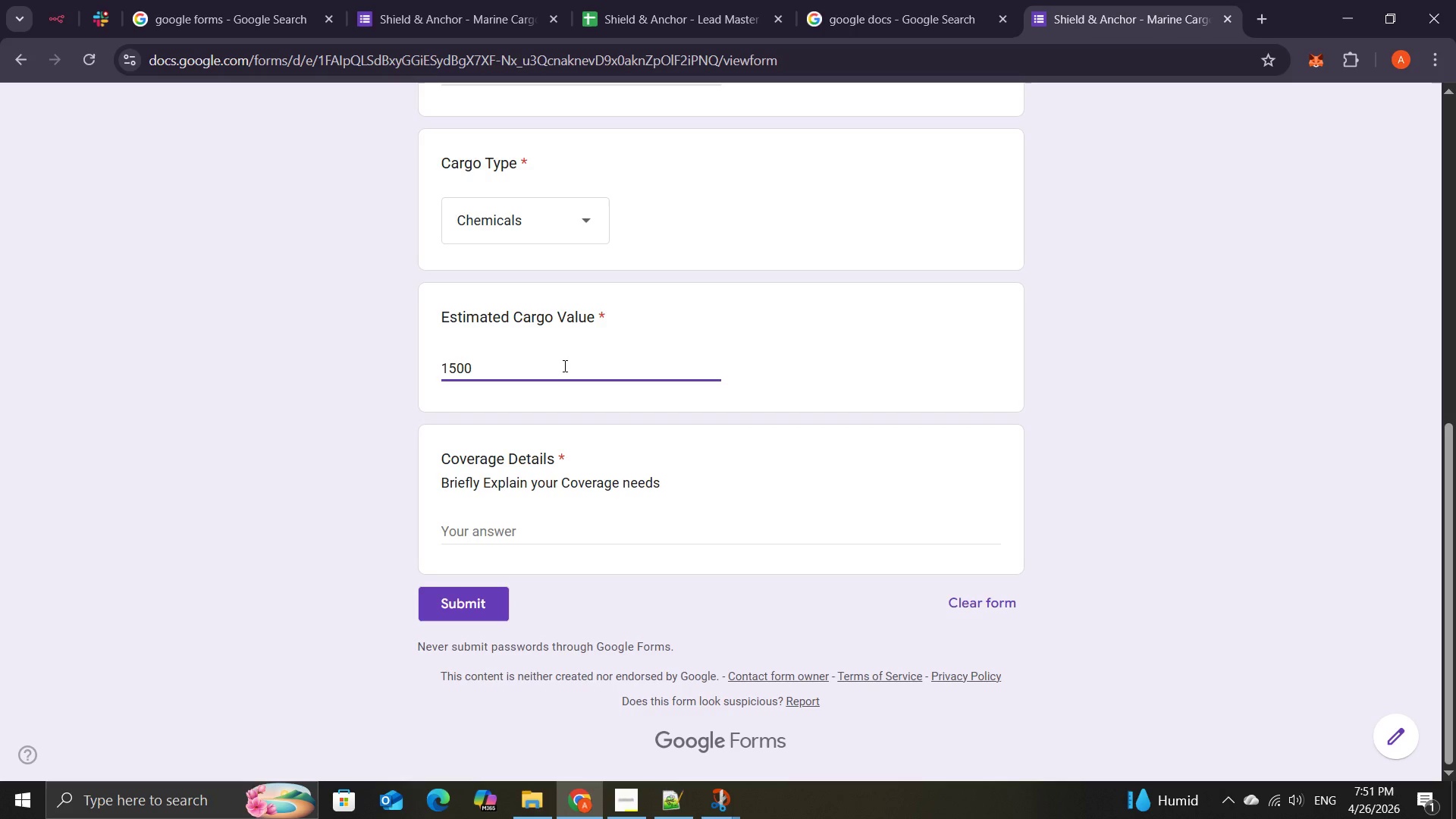 
key(Numpad0)
 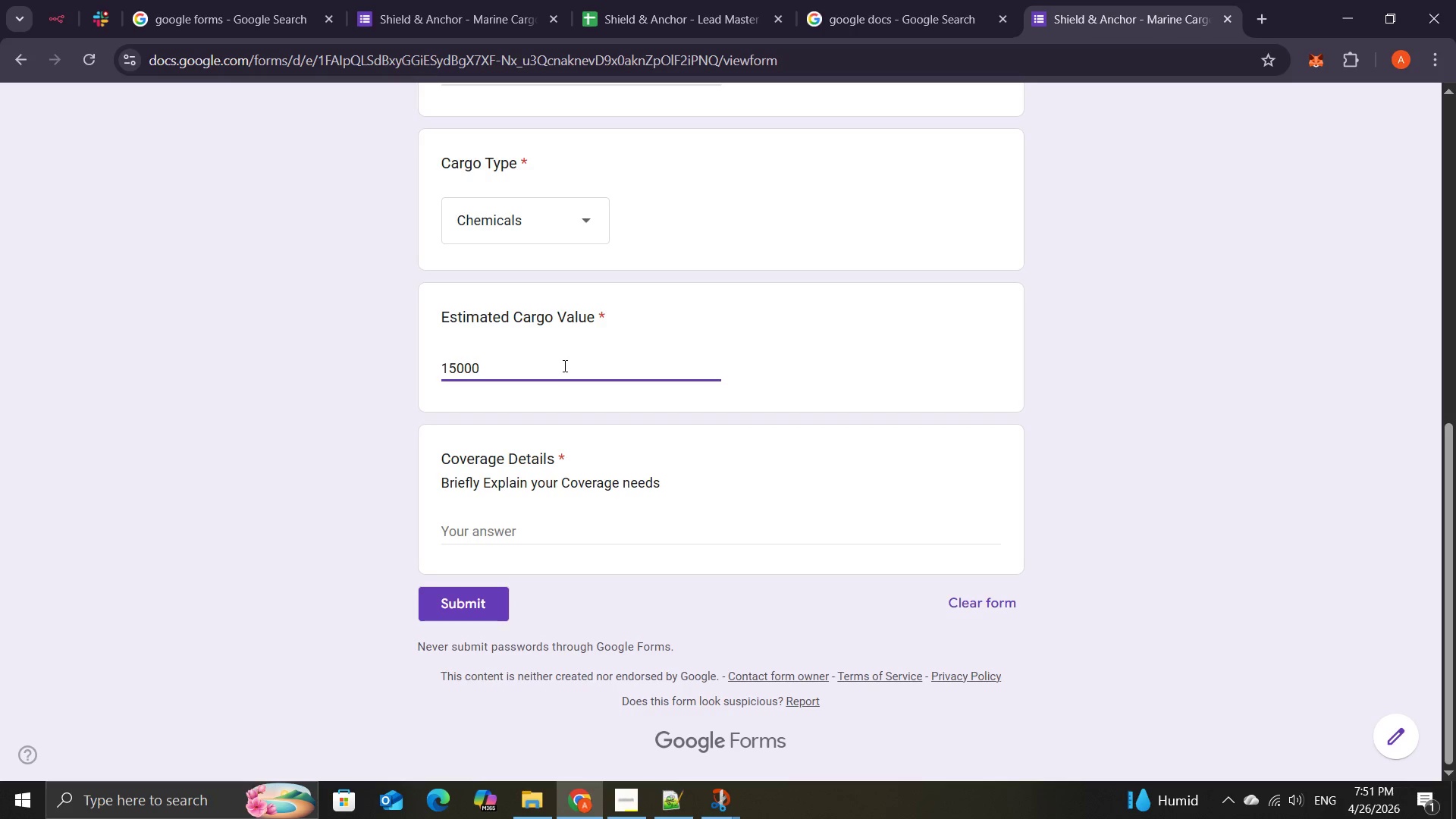 
key(Numpad0)
 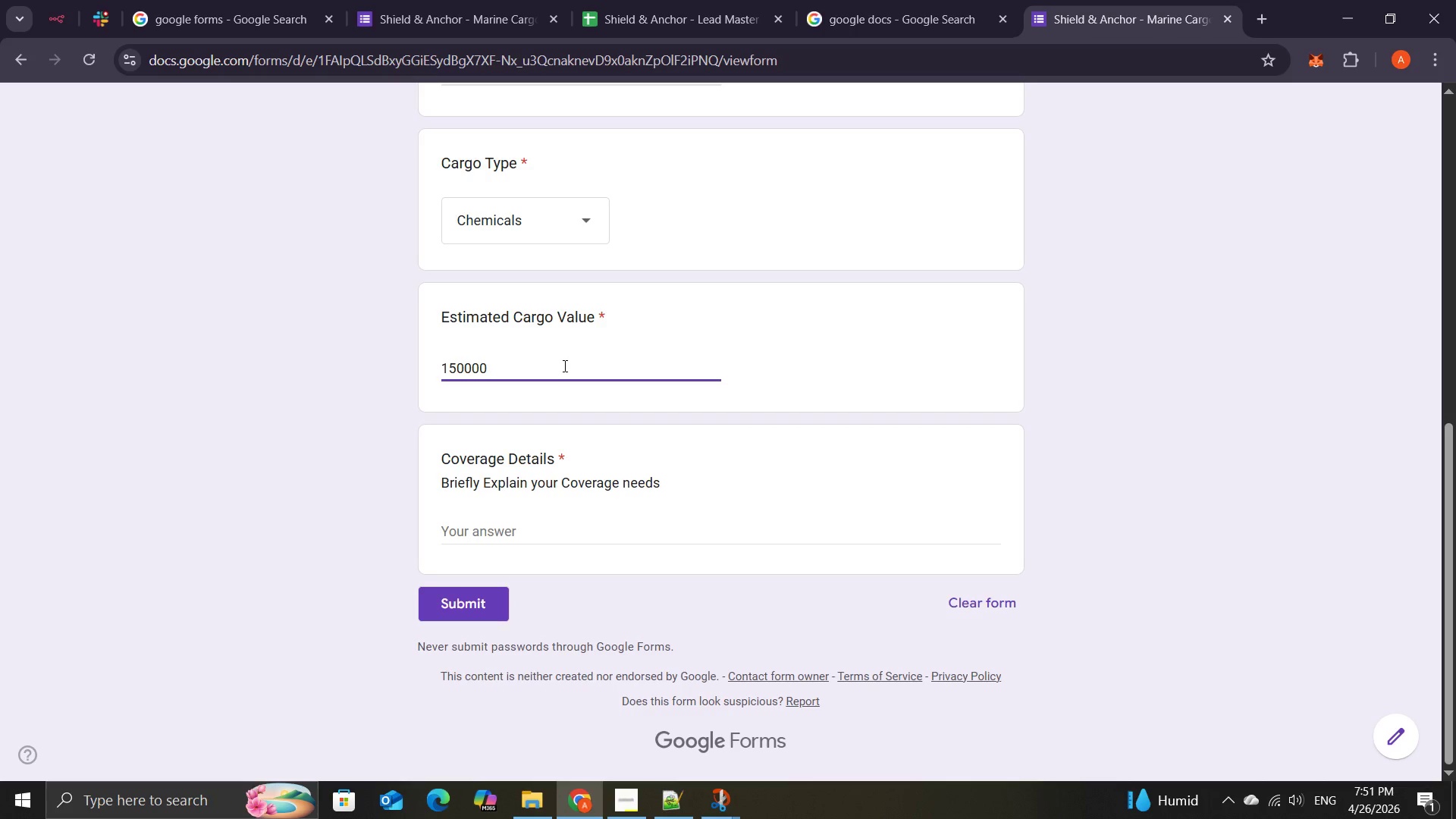 
key(Numpad0)
 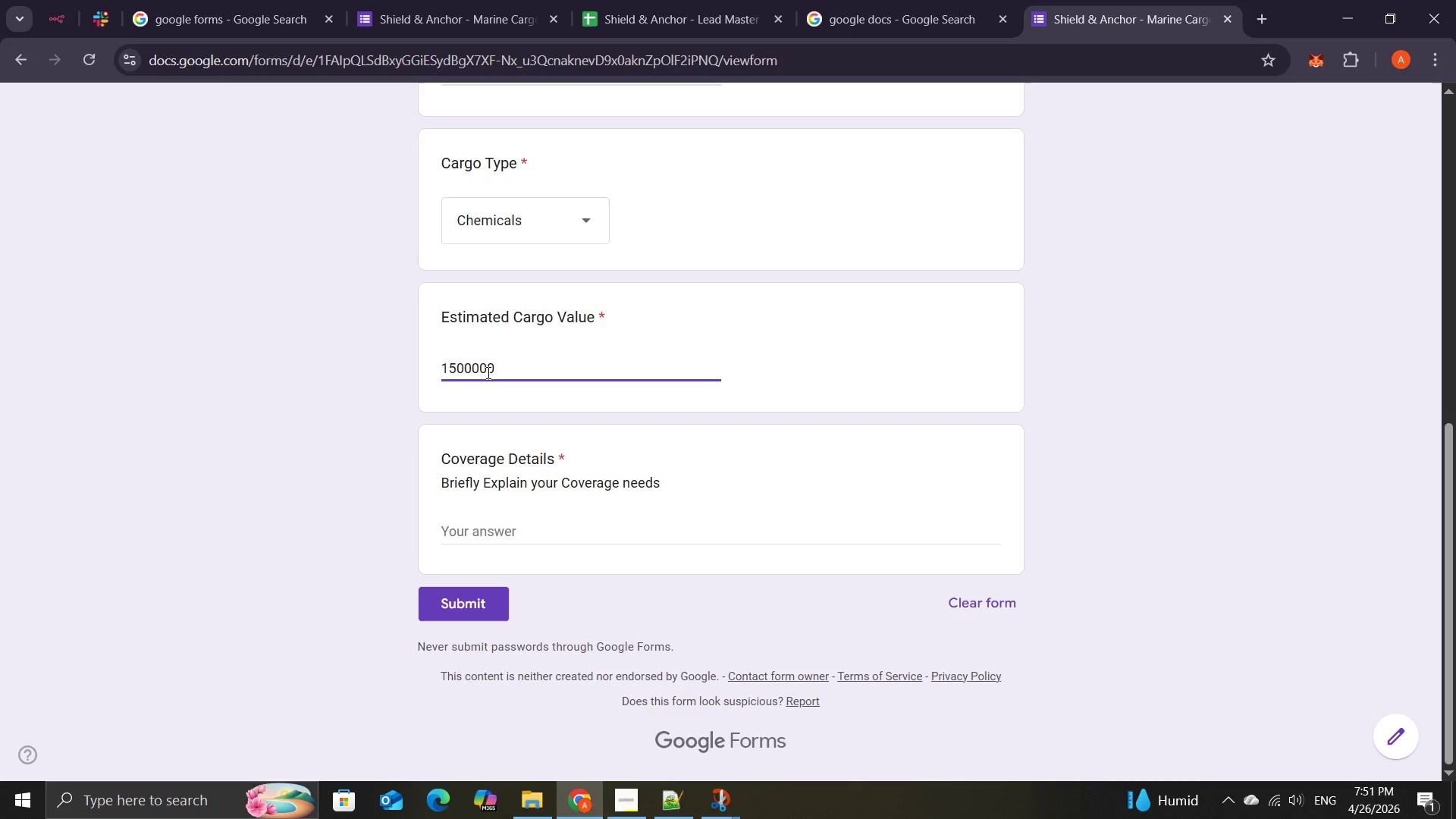 
left_click([472, 367])
 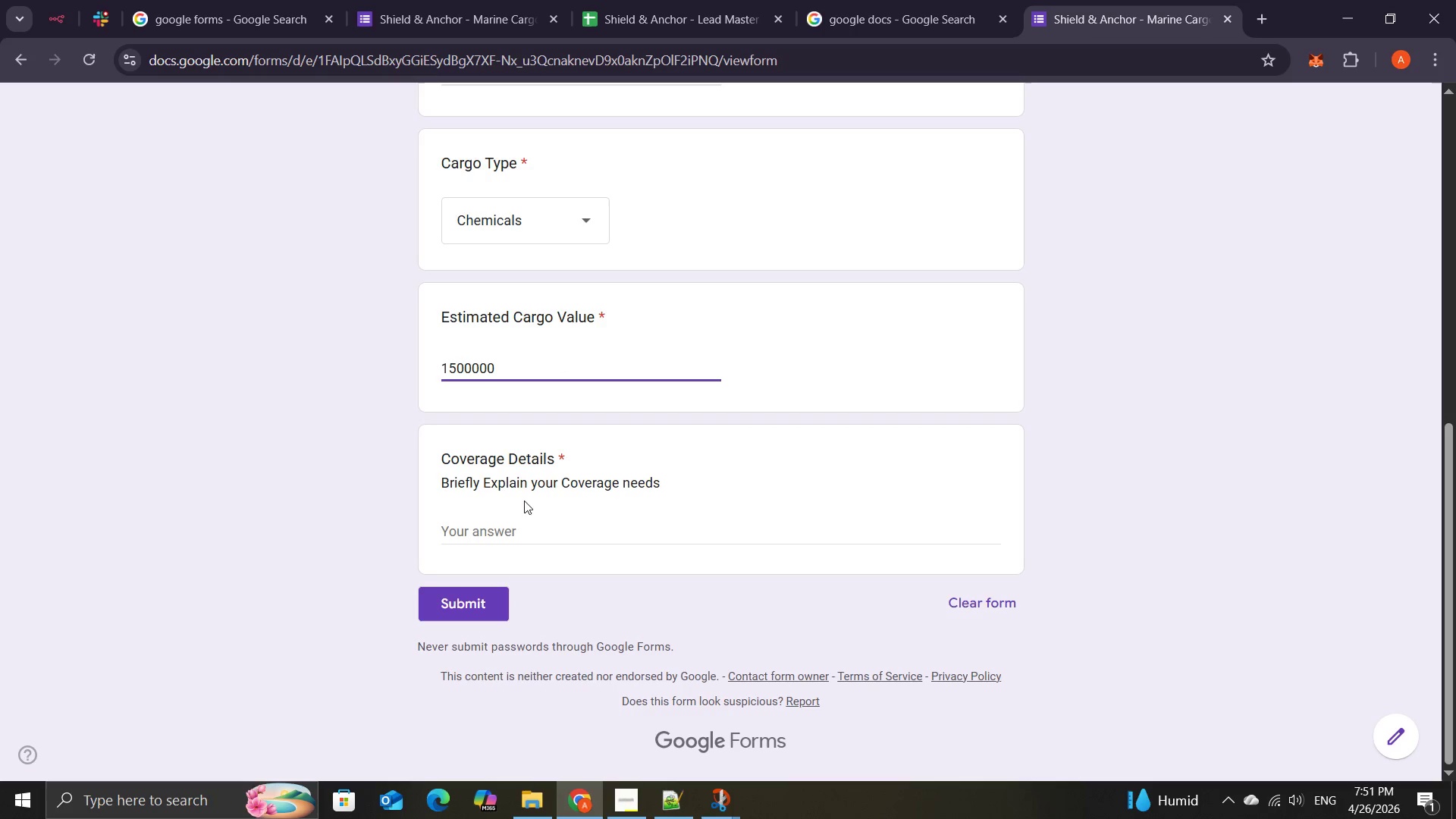 
left_click([522, 529])
 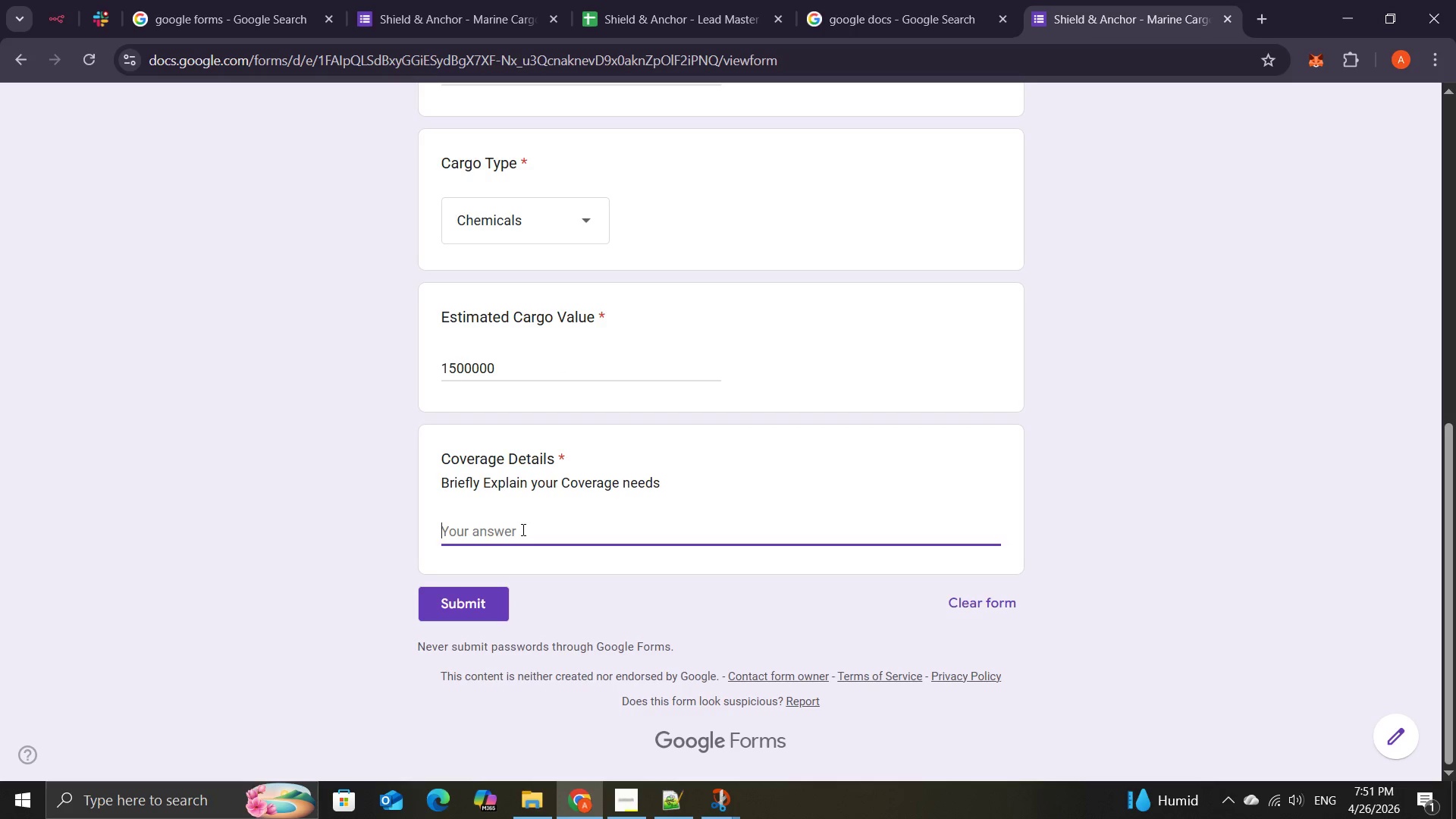 
type(te)
key(Backspace)
key(Backspace)
type(for testing)
 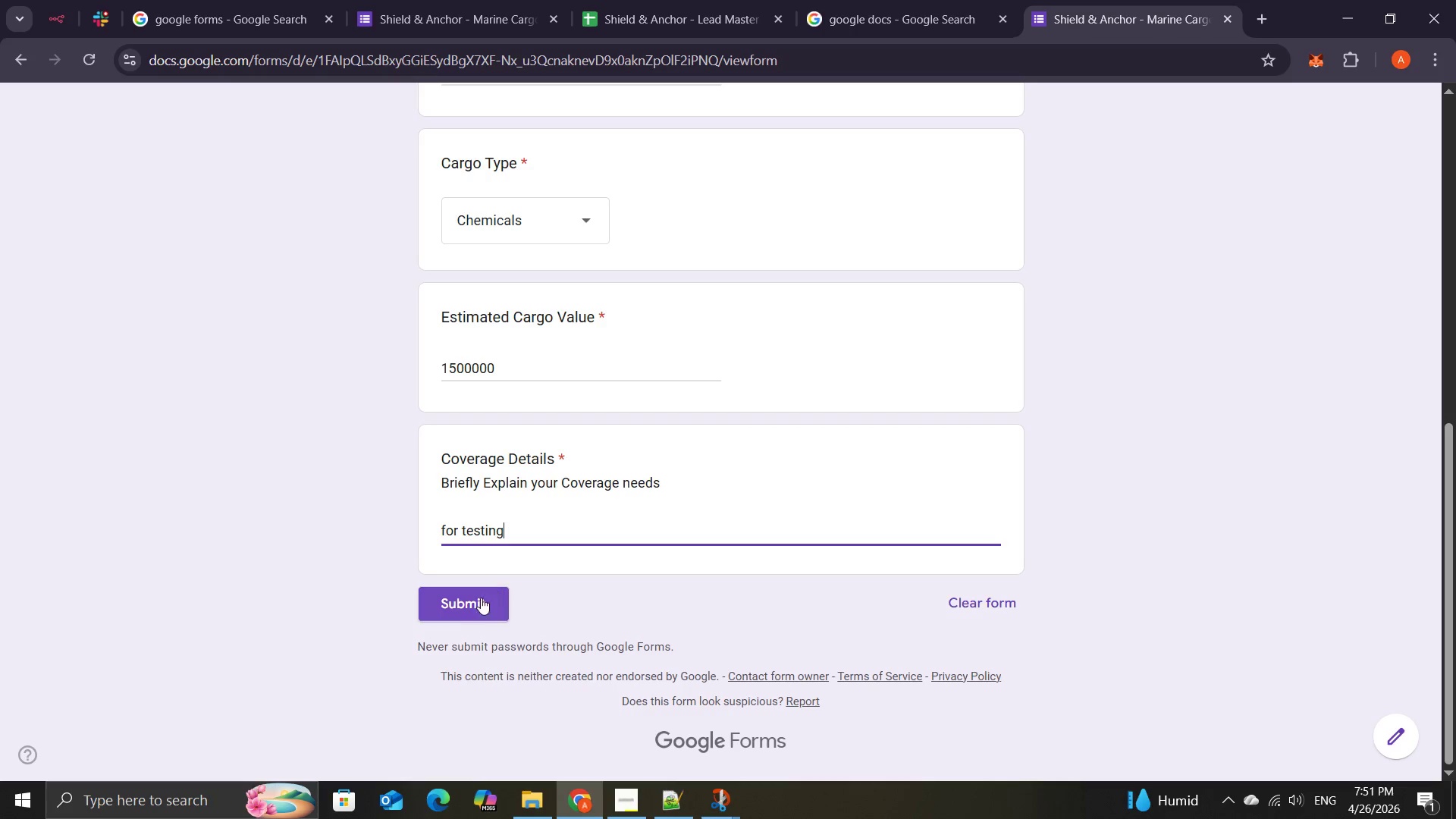 
left_click([475, 607])
 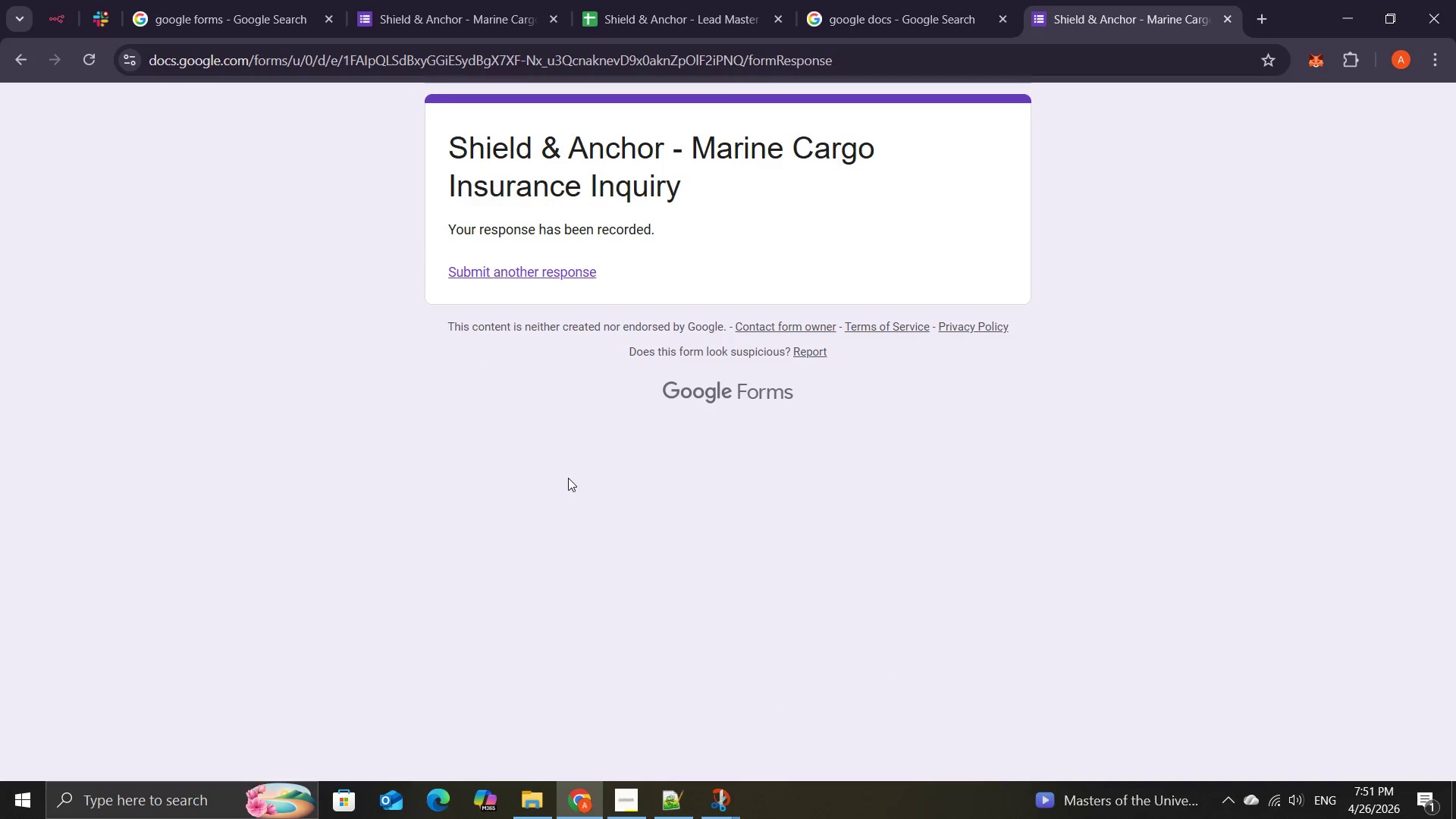 
wait(9.75)
 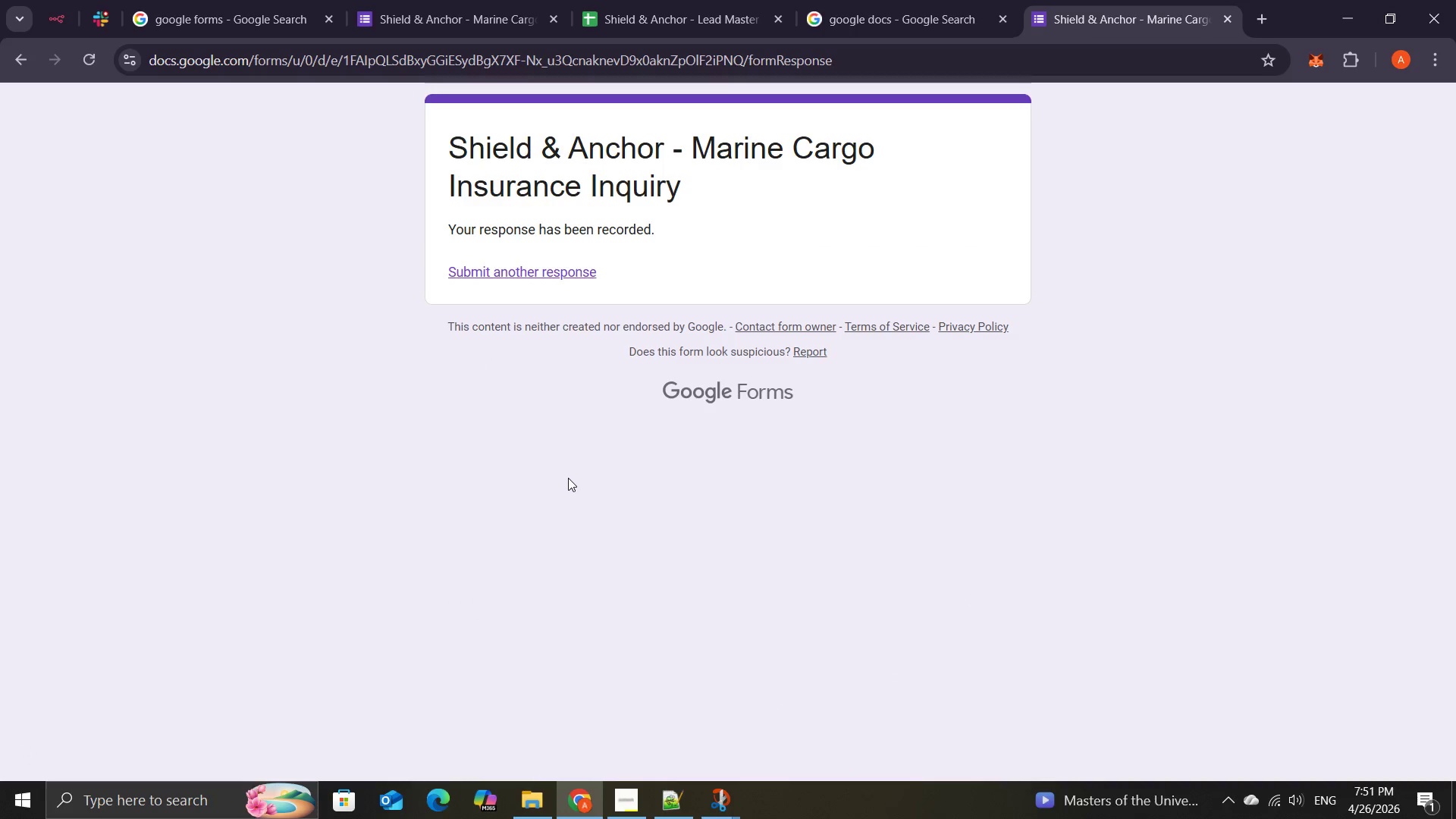 
left_click([65, 7])
 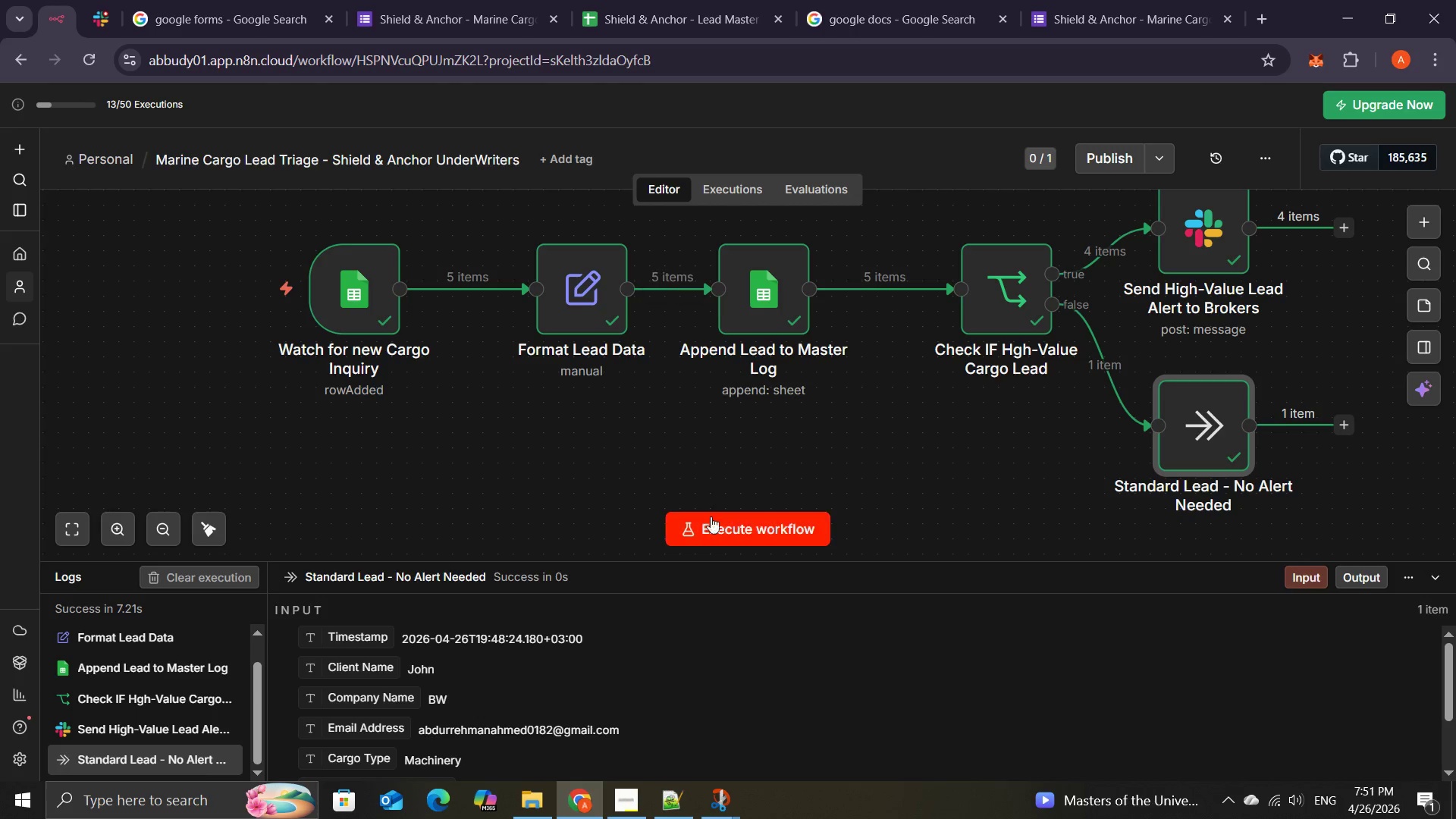 
left_click([712, 518])
 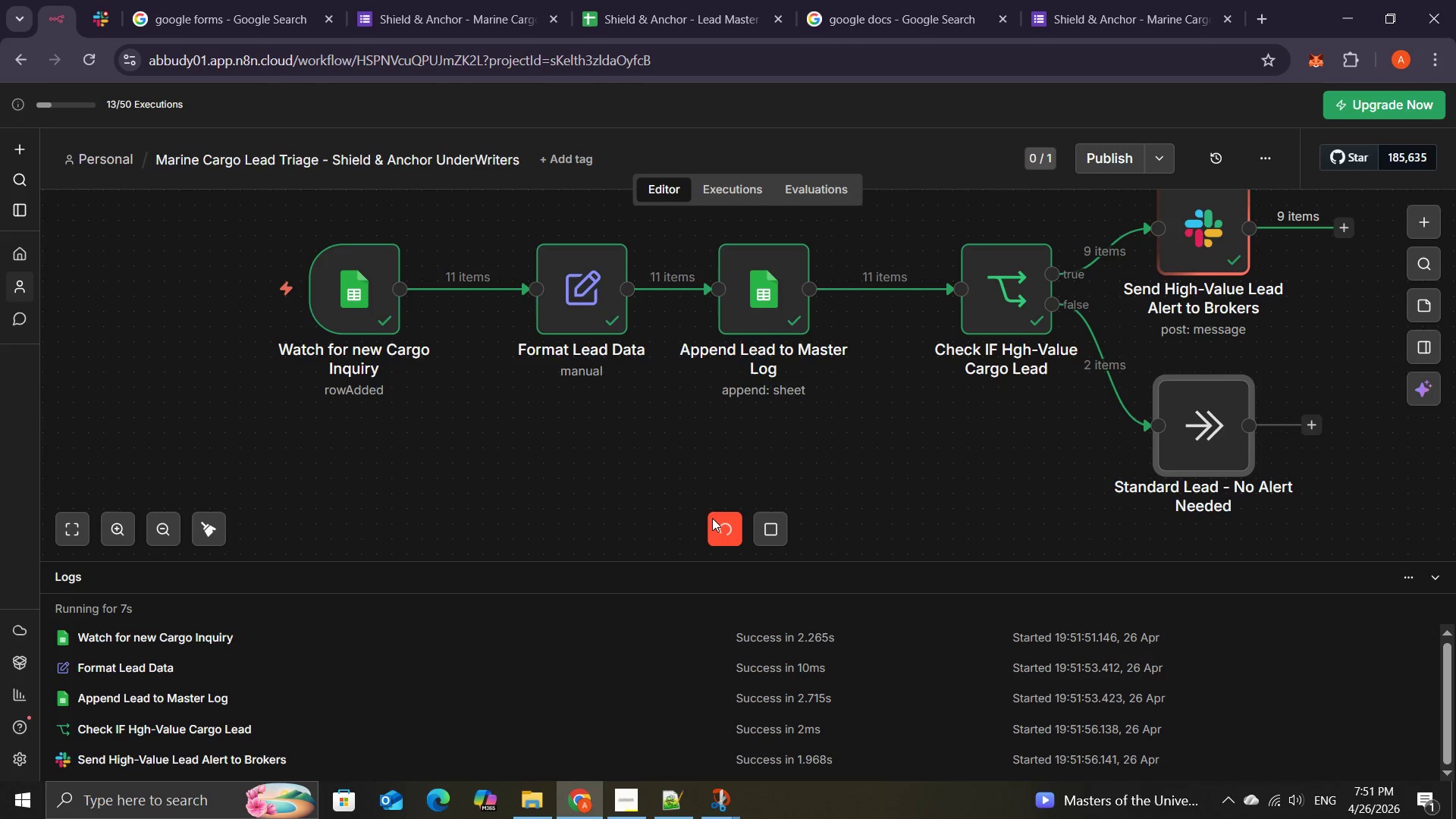 
wait(13.8)
 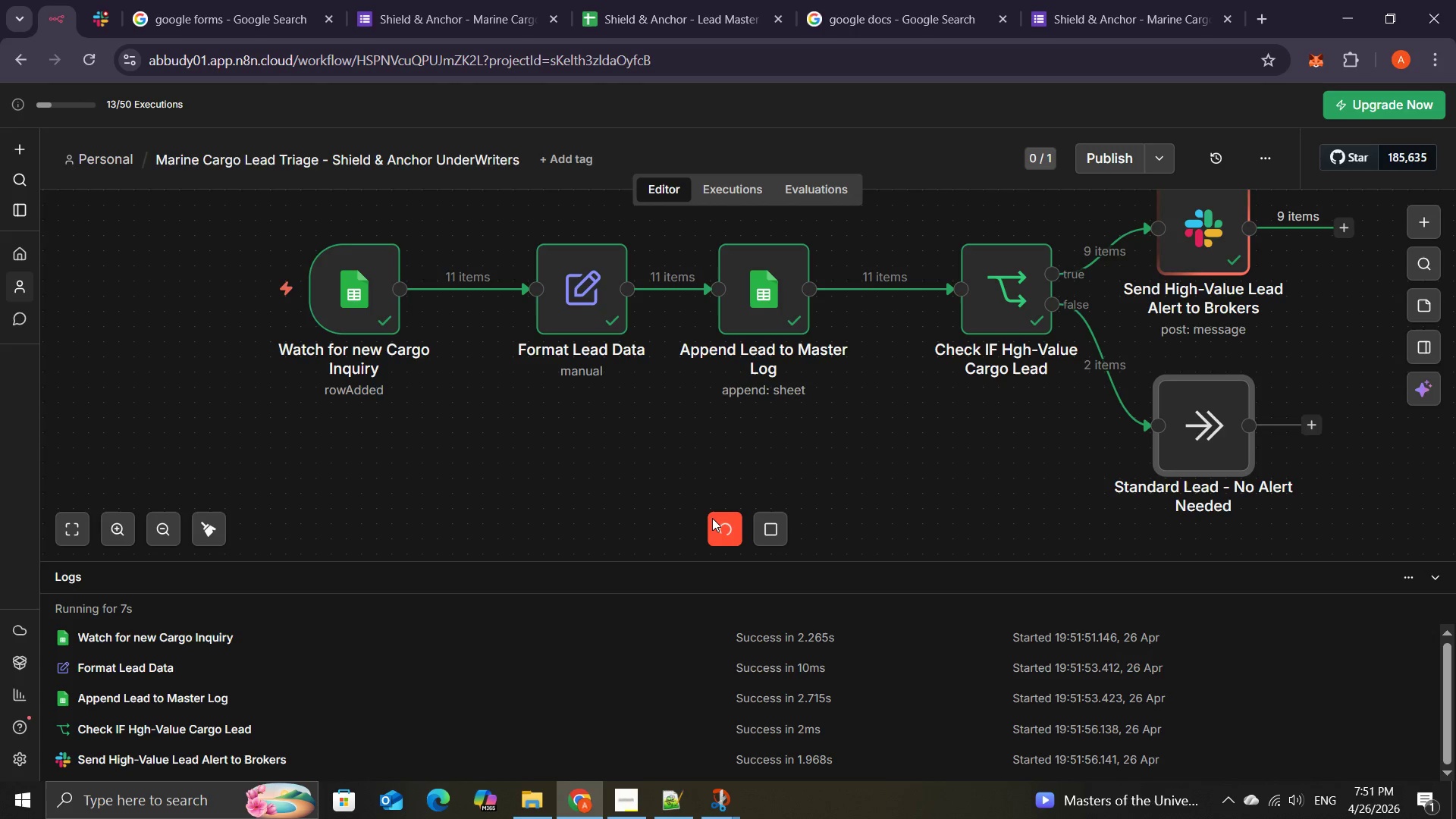 
left_click([930, 248])
 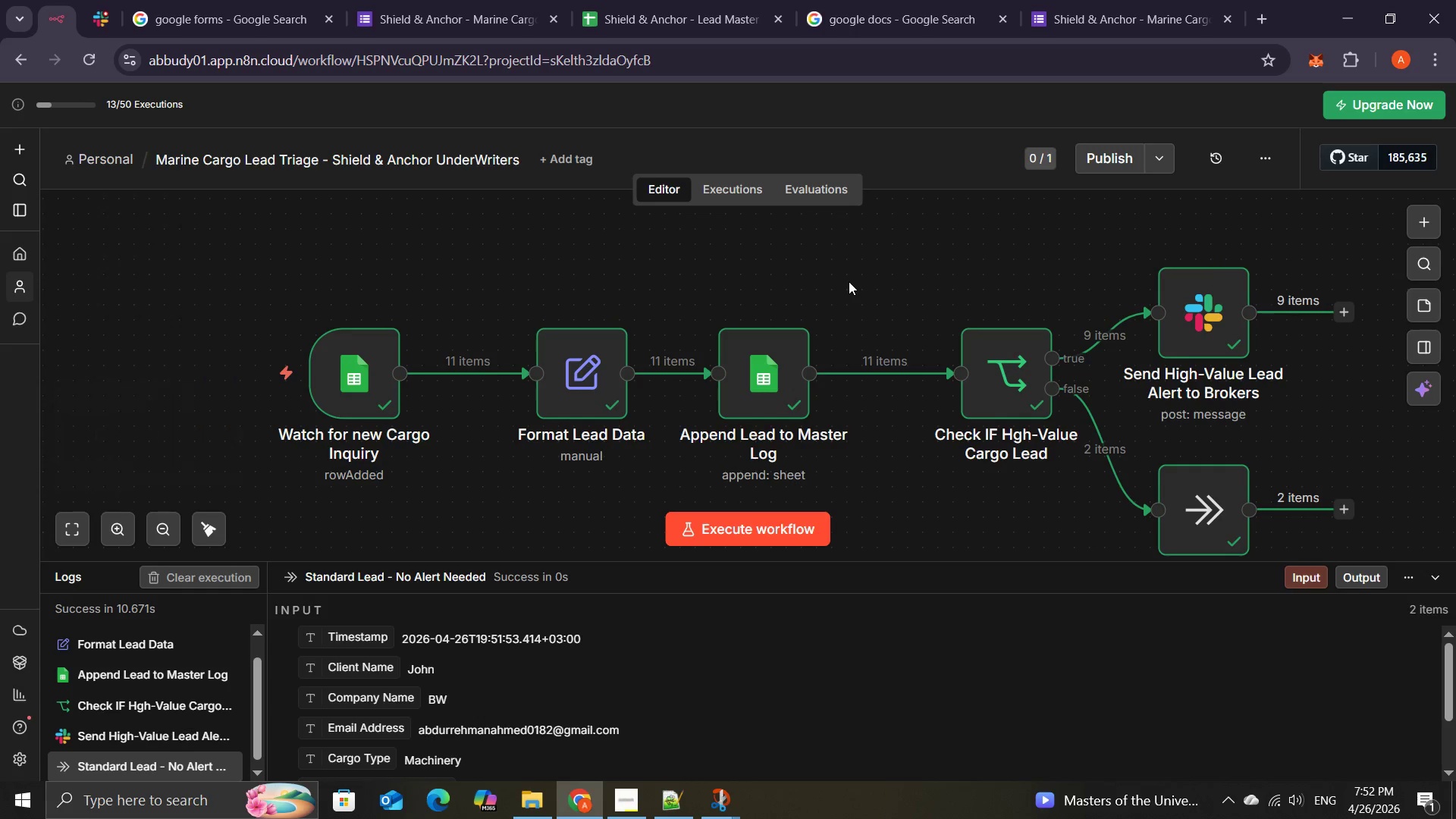 
wait(16.84)
 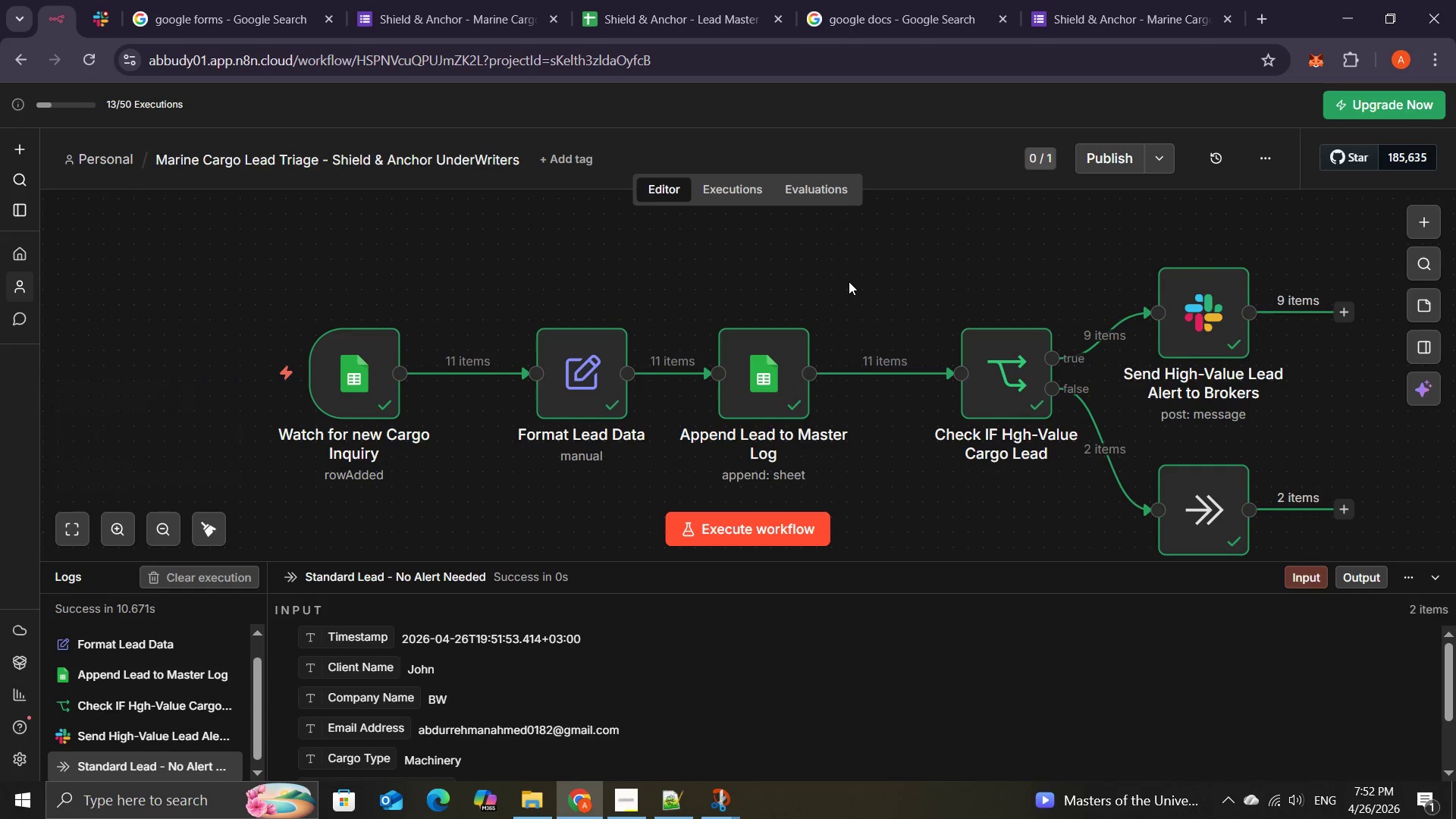 
left_click([677, 6])
 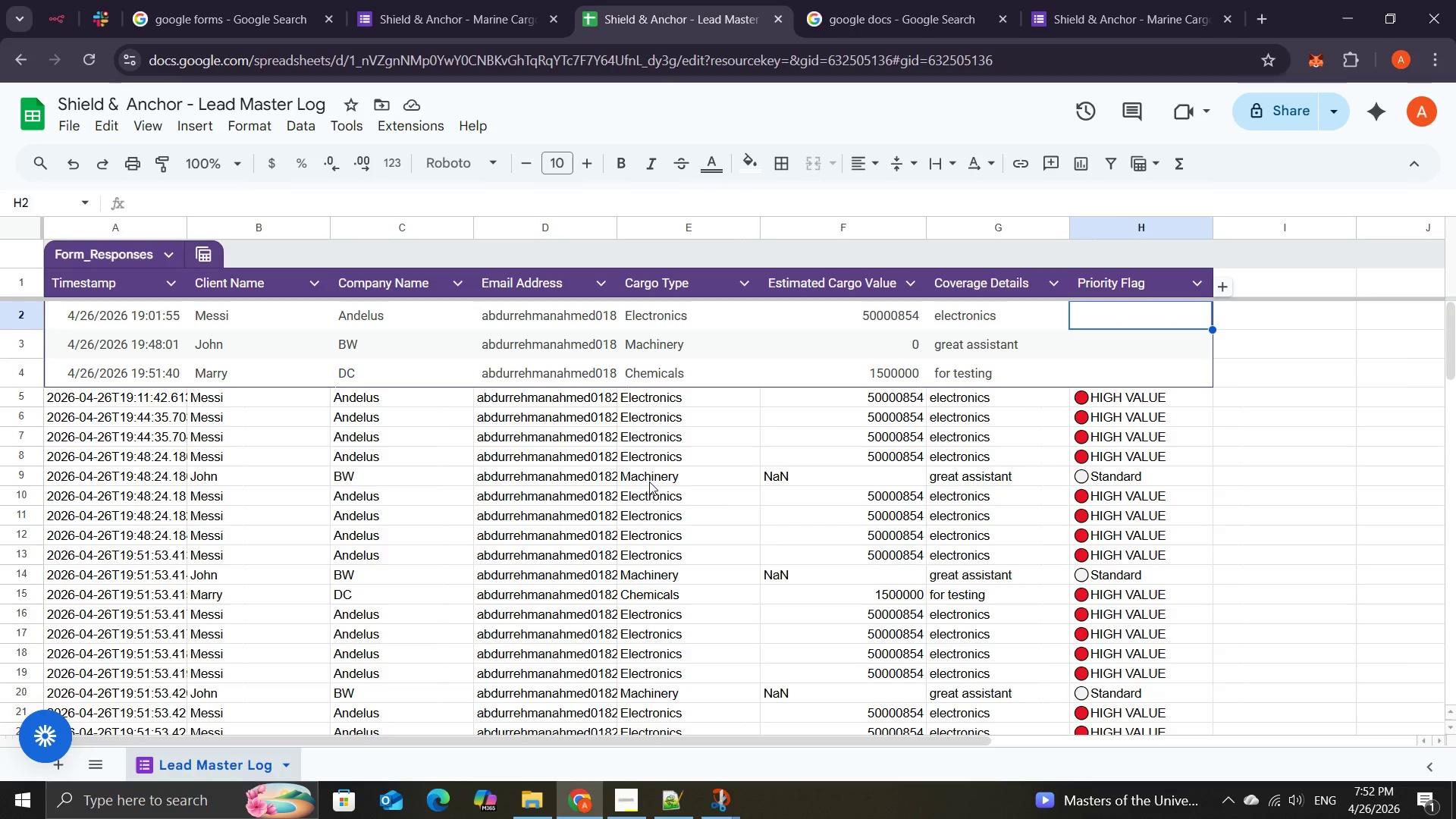 
wait(8.44)
 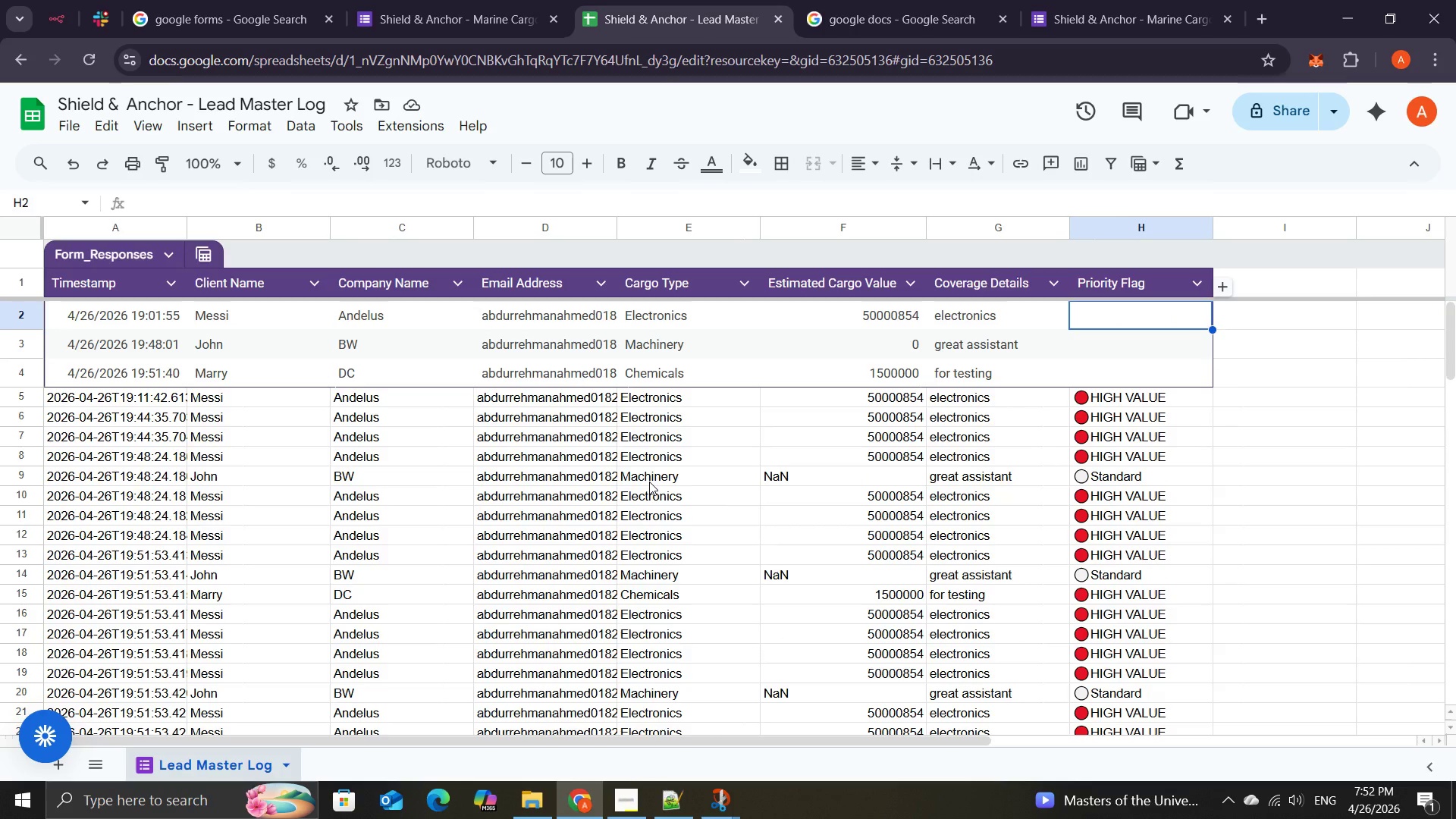 
left_click([801, 578])
 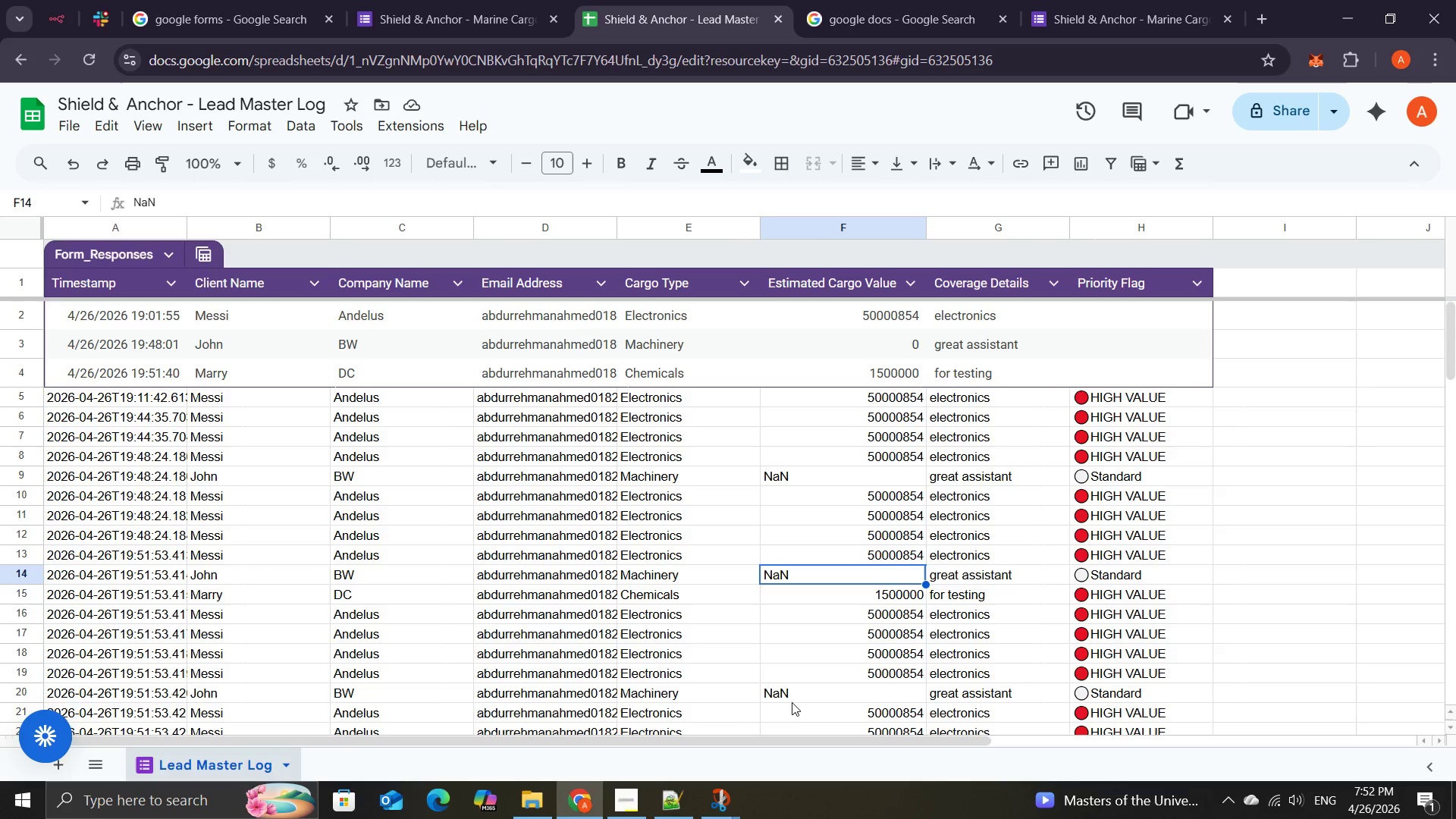 
left_click([794, 694])
 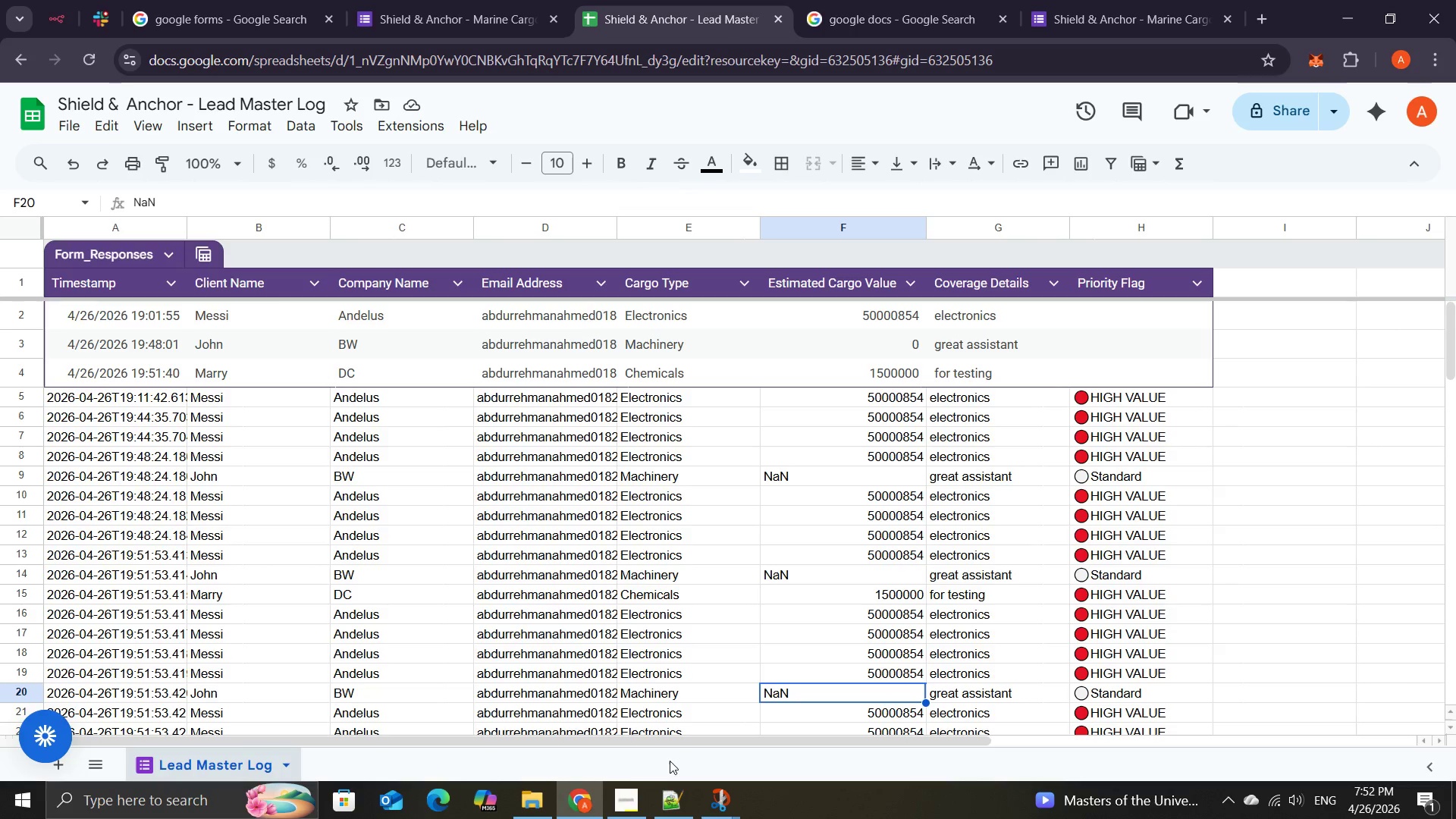 
mouse_move([581, 785])
 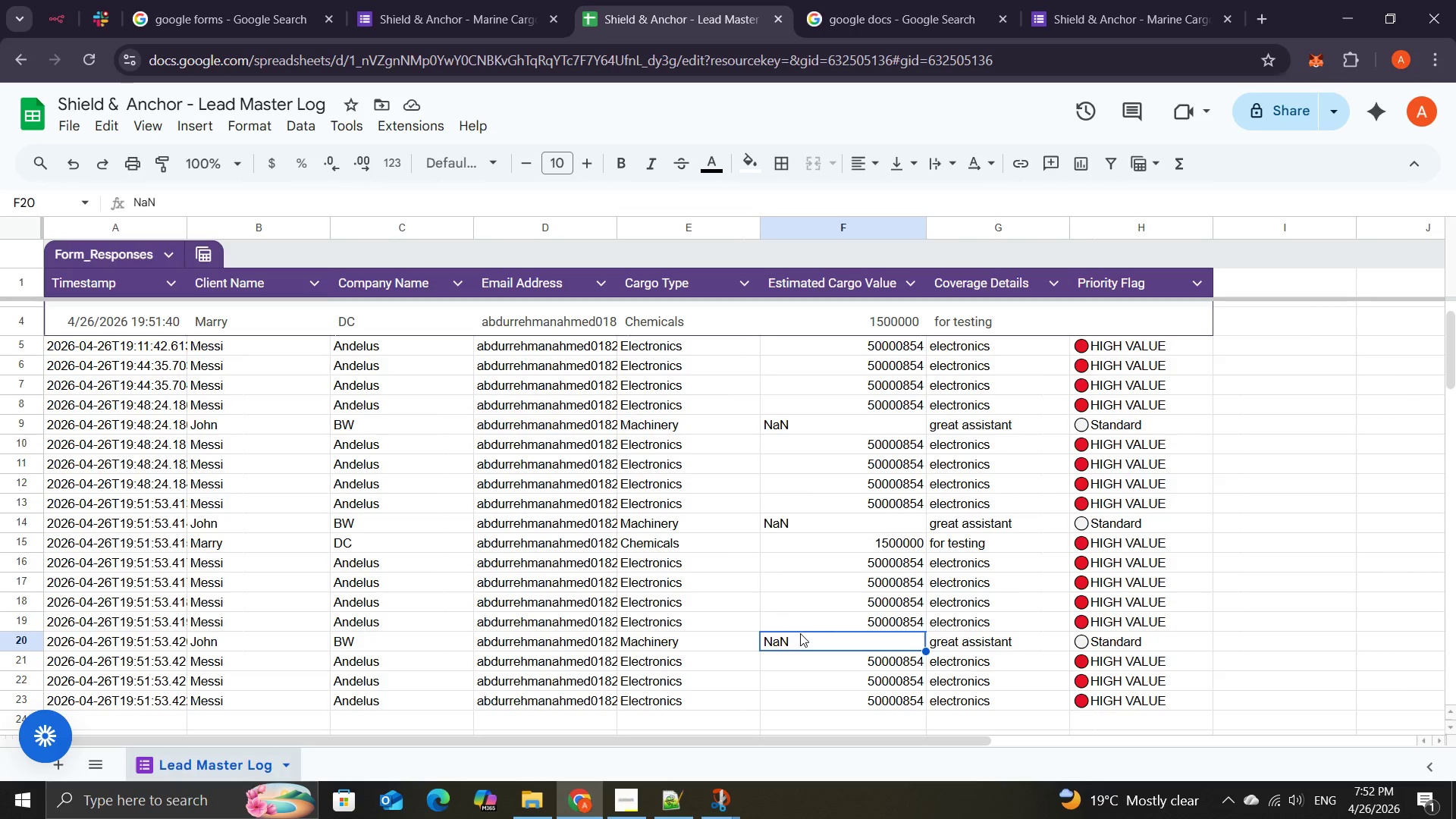 
wait(23.16)
 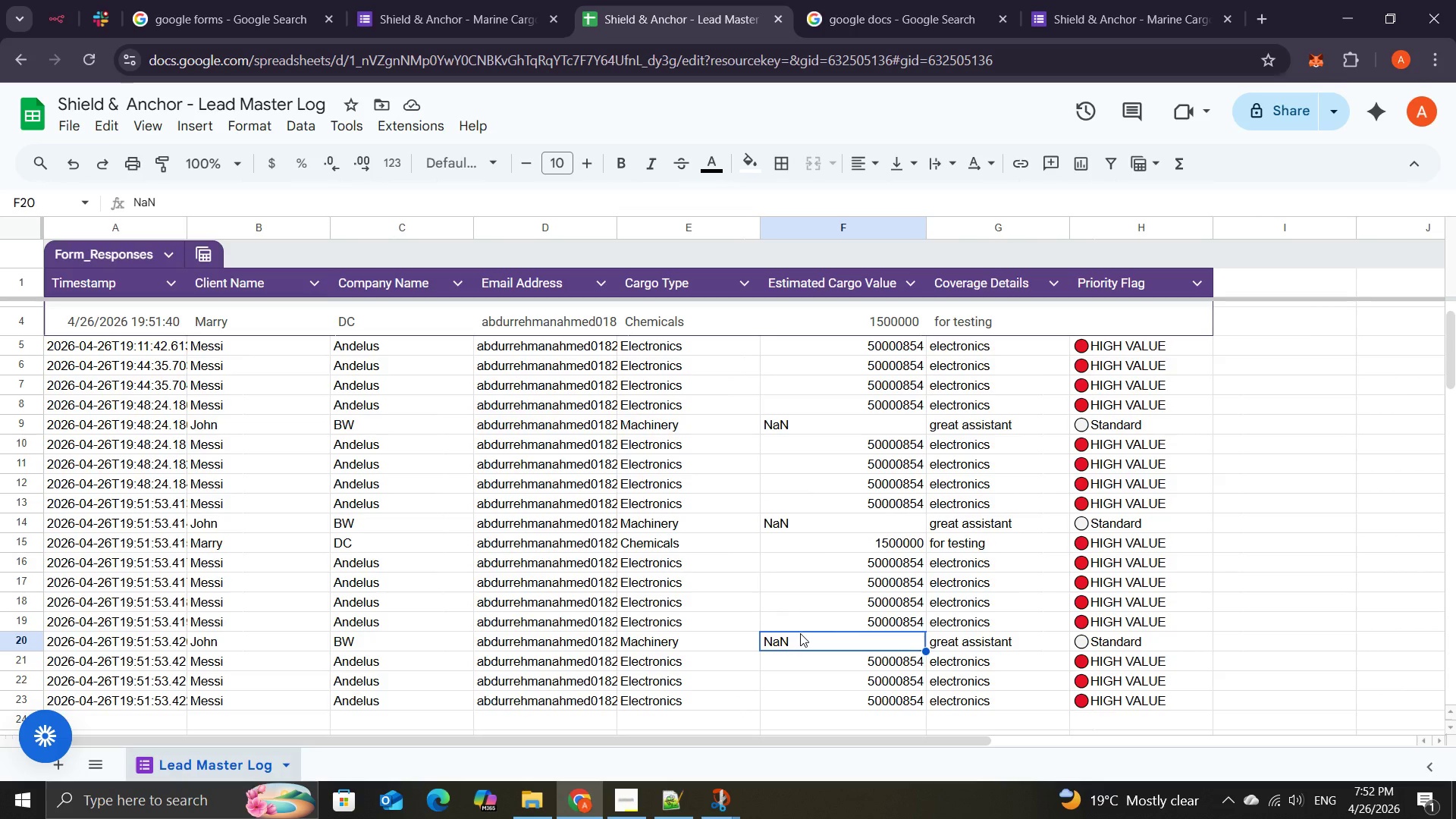 
left_click([571, 739])
 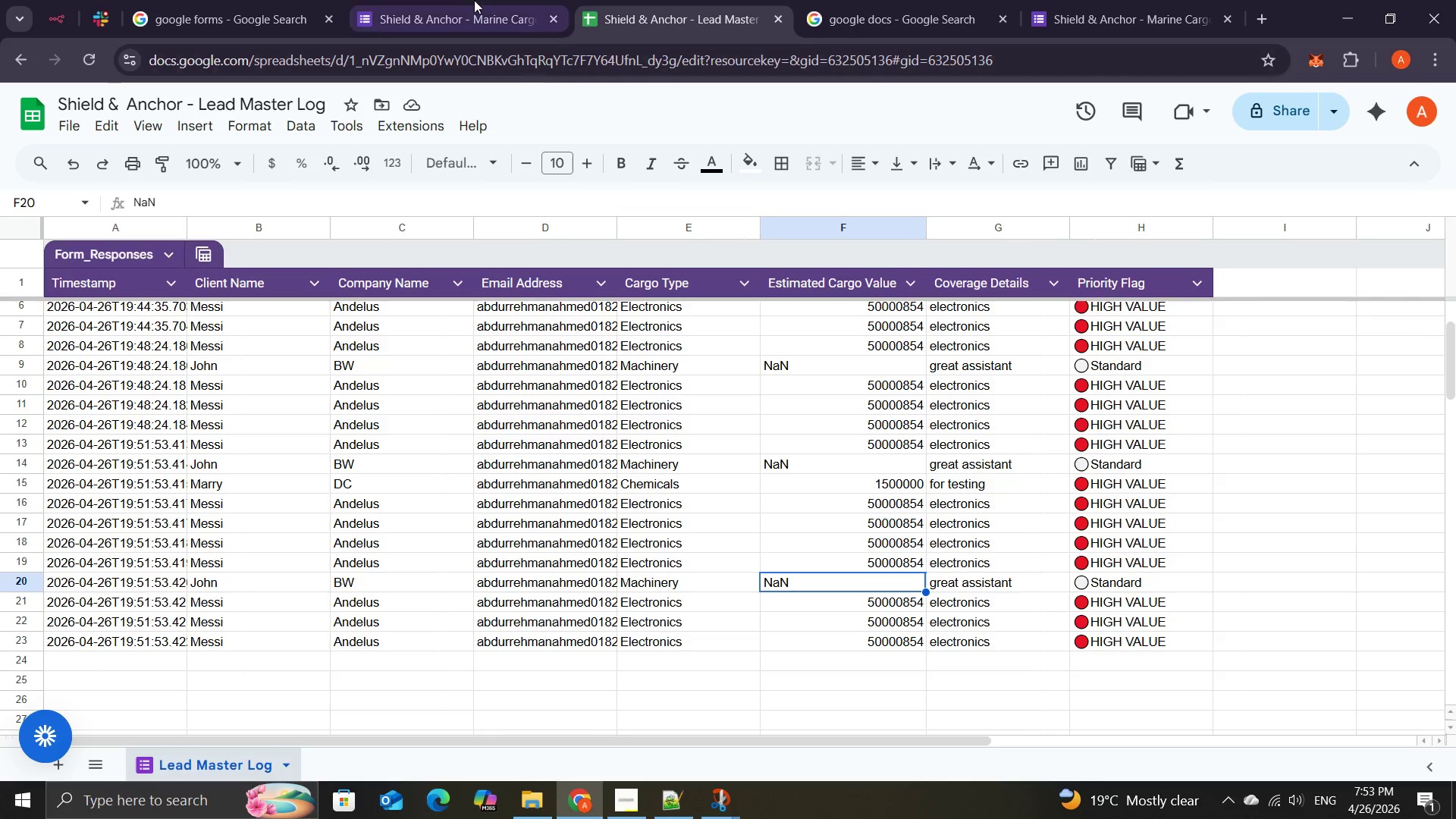 
left_click([57, 20])
 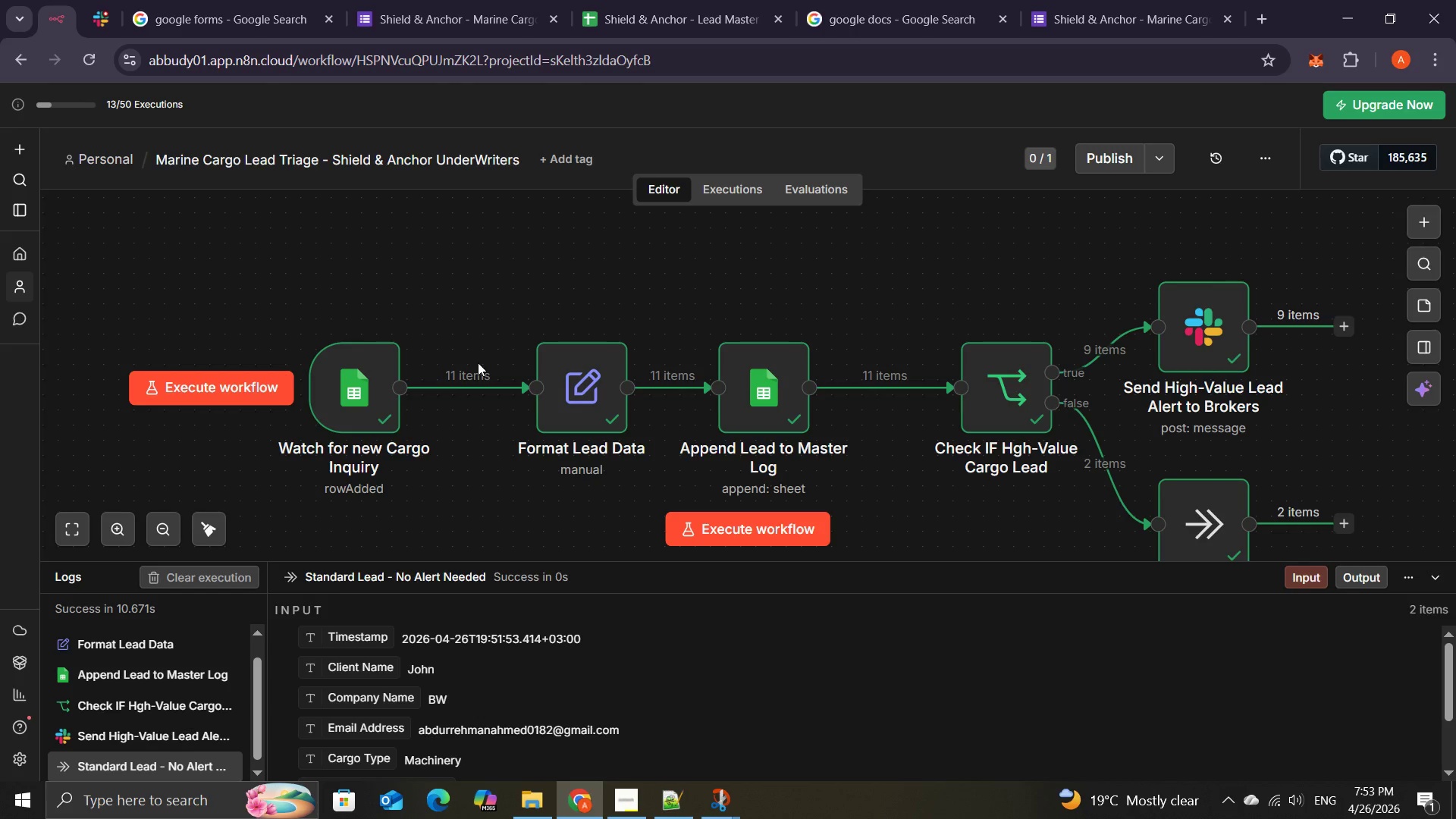 
mouse_move([734, 378])
 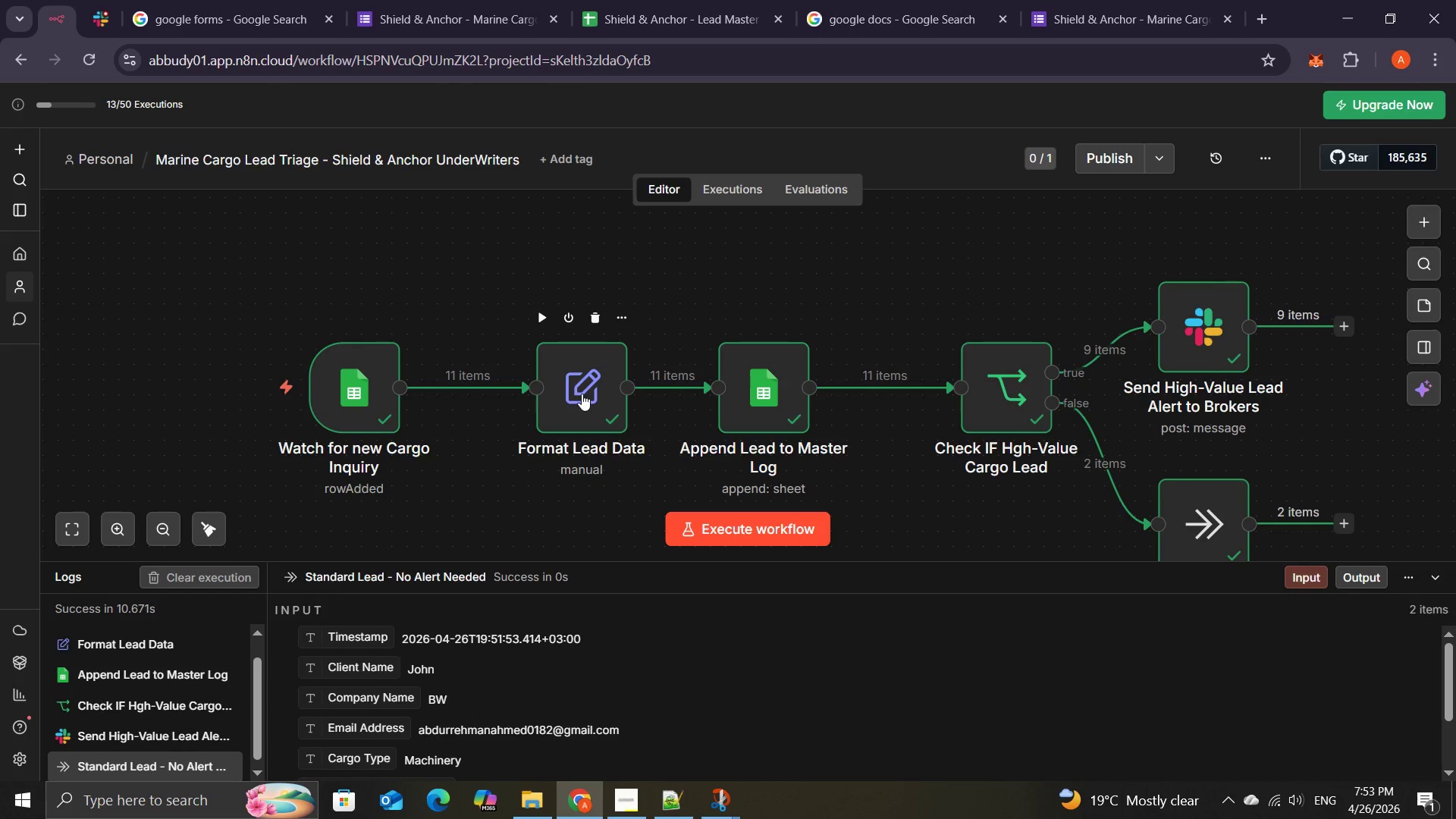 
mouse_move([738, 390])
 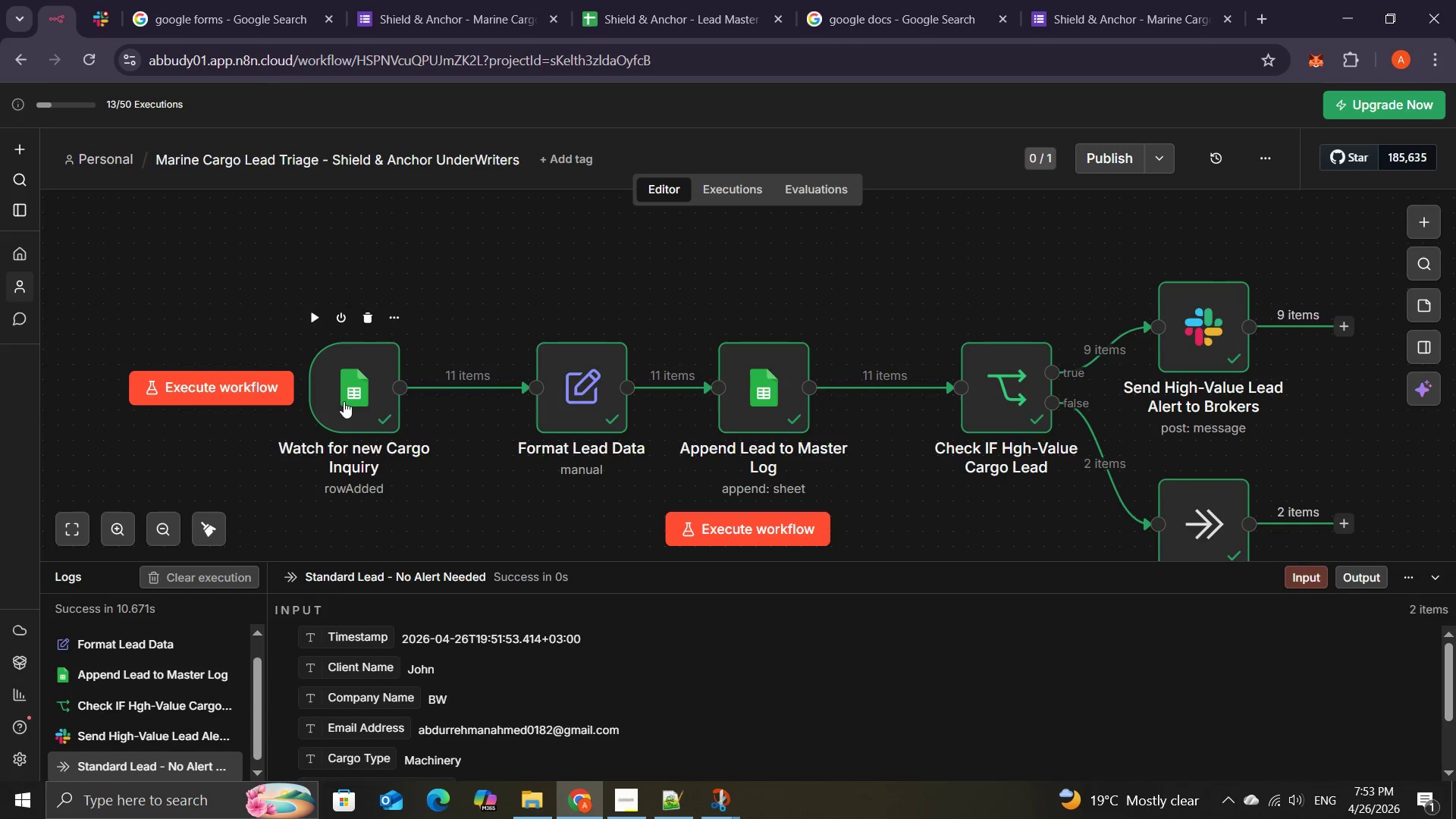 
double_click([344, 401])
 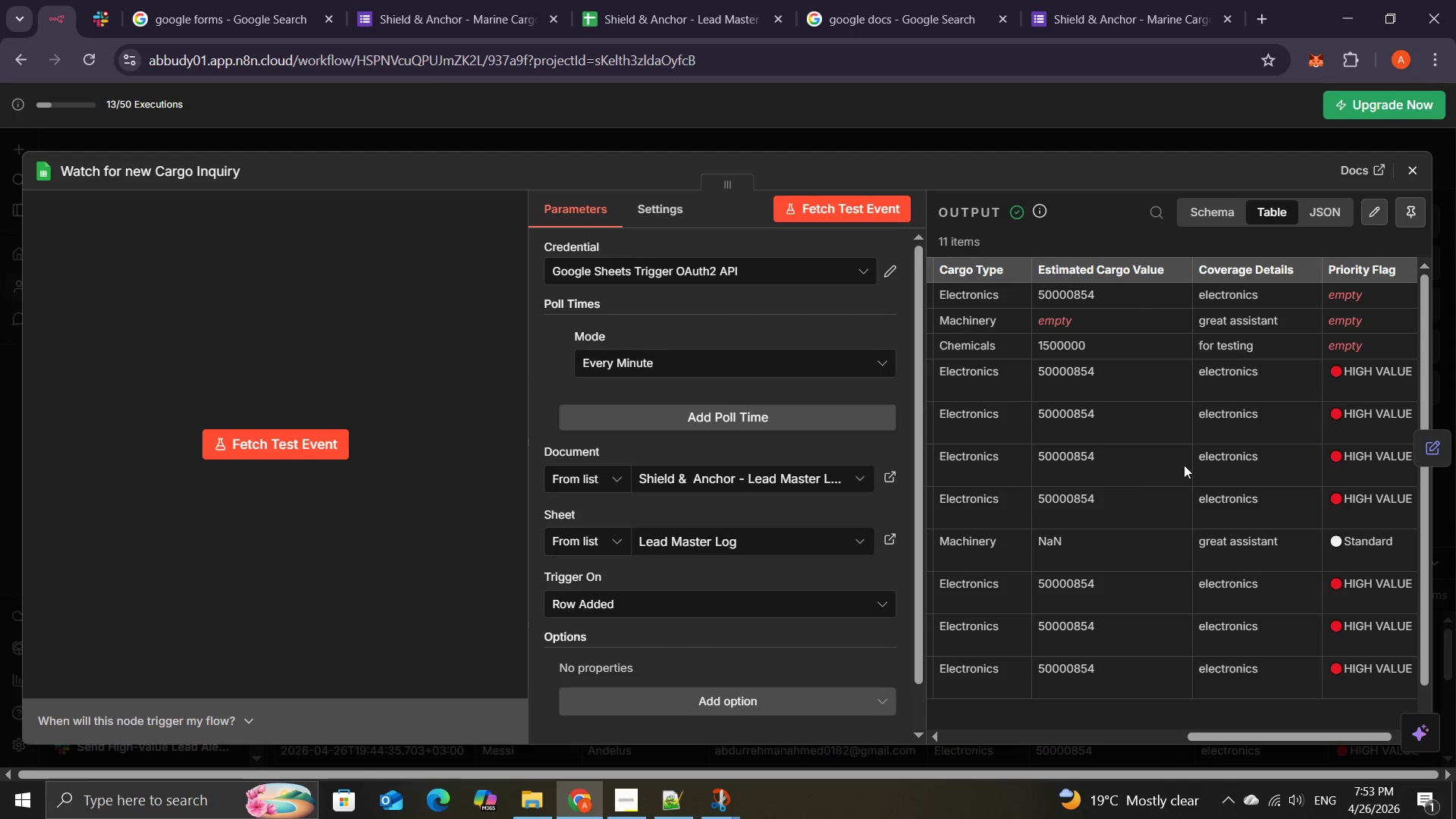 
wait(19.27)
 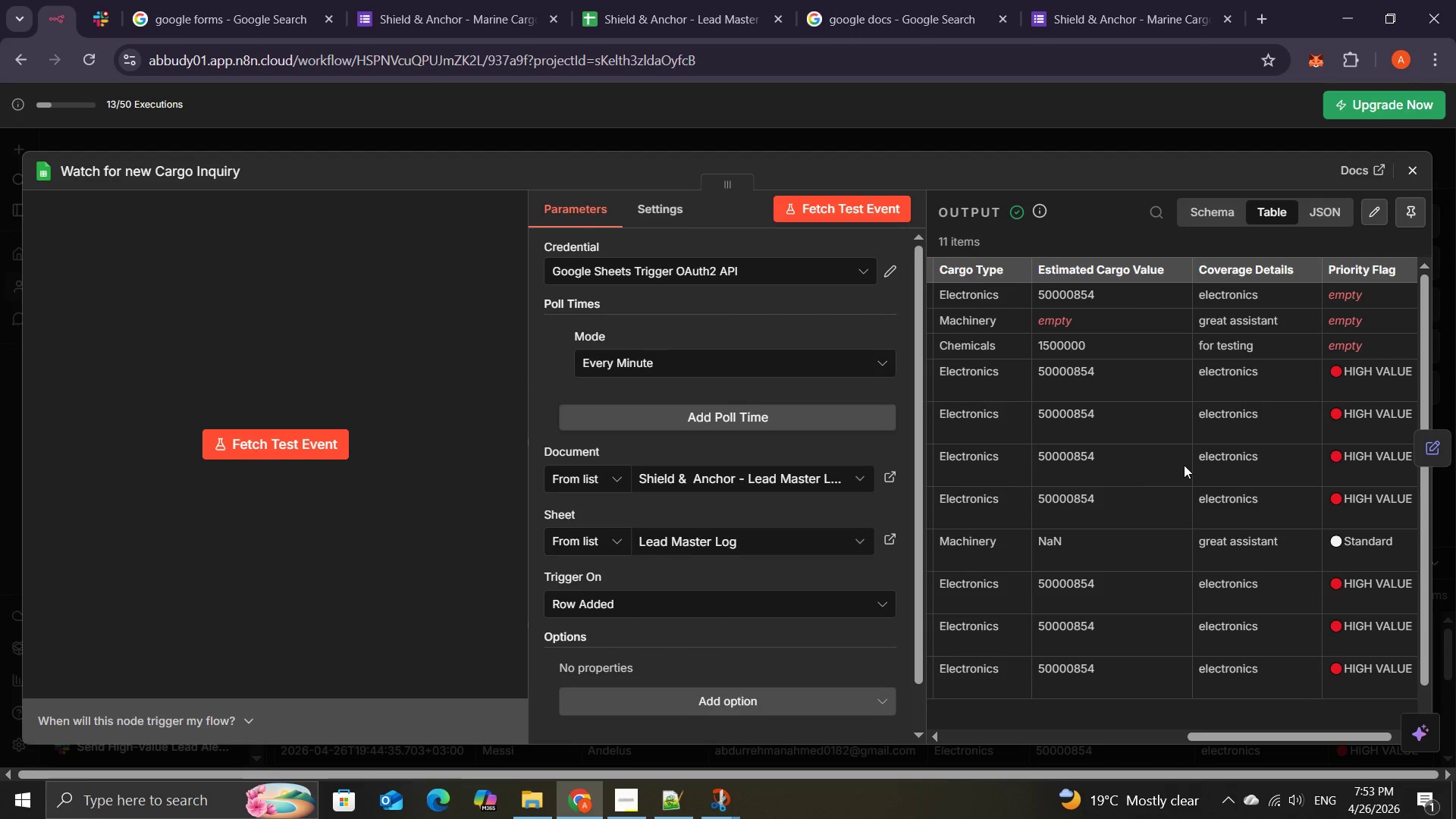 
left_click([1400, 171])
 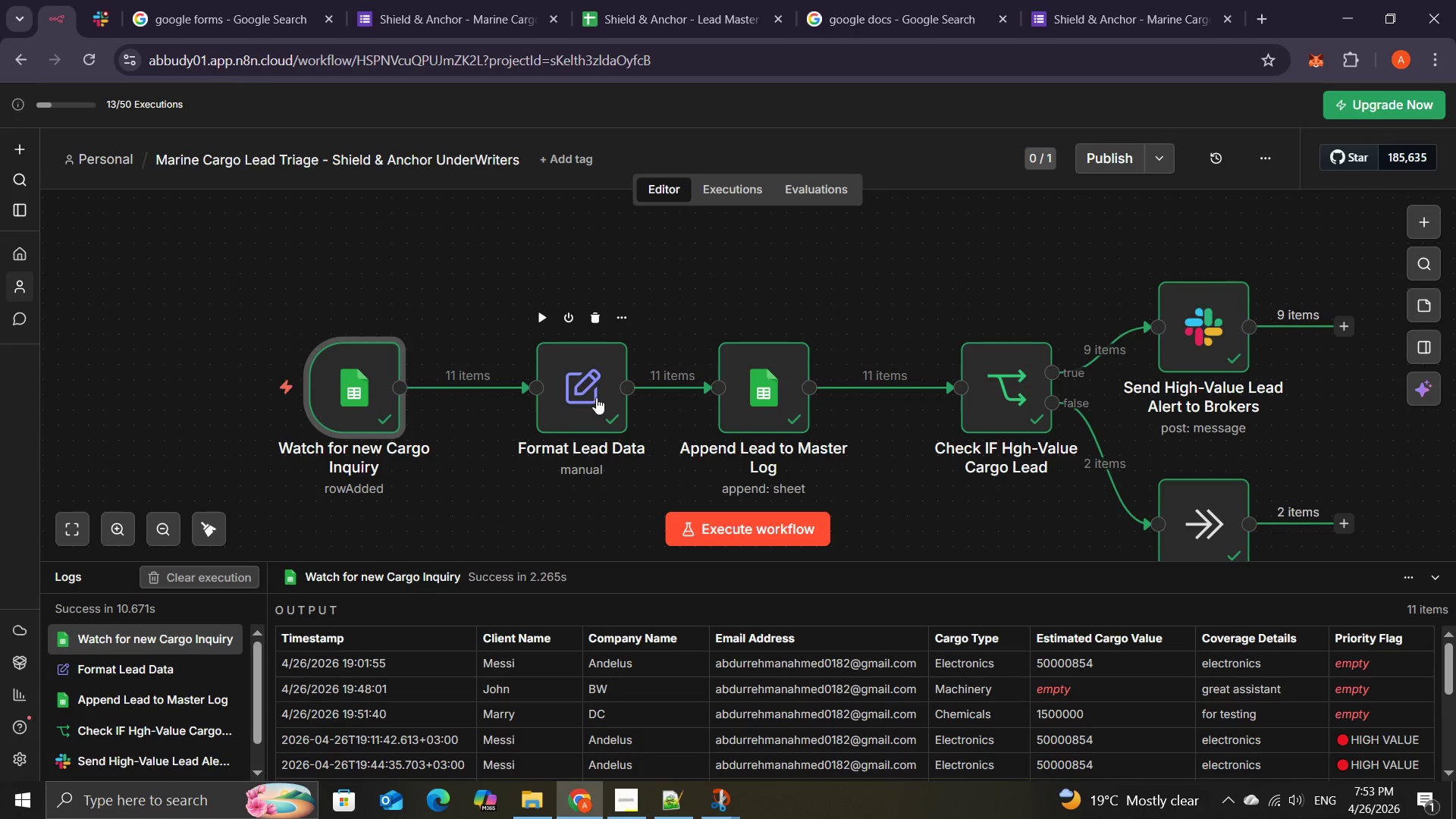 
double_click([594, 399])
 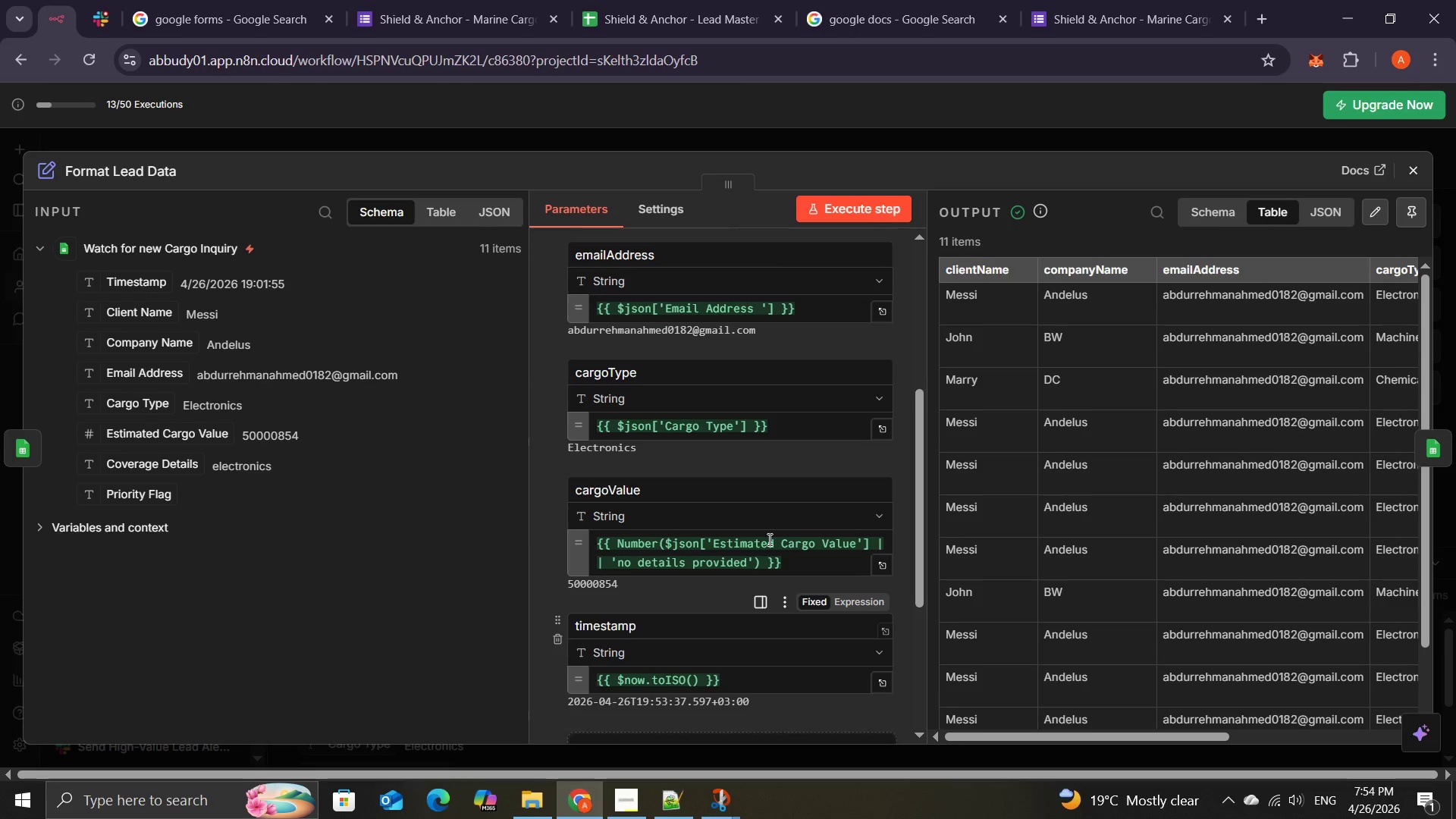 
wait(28.97)
 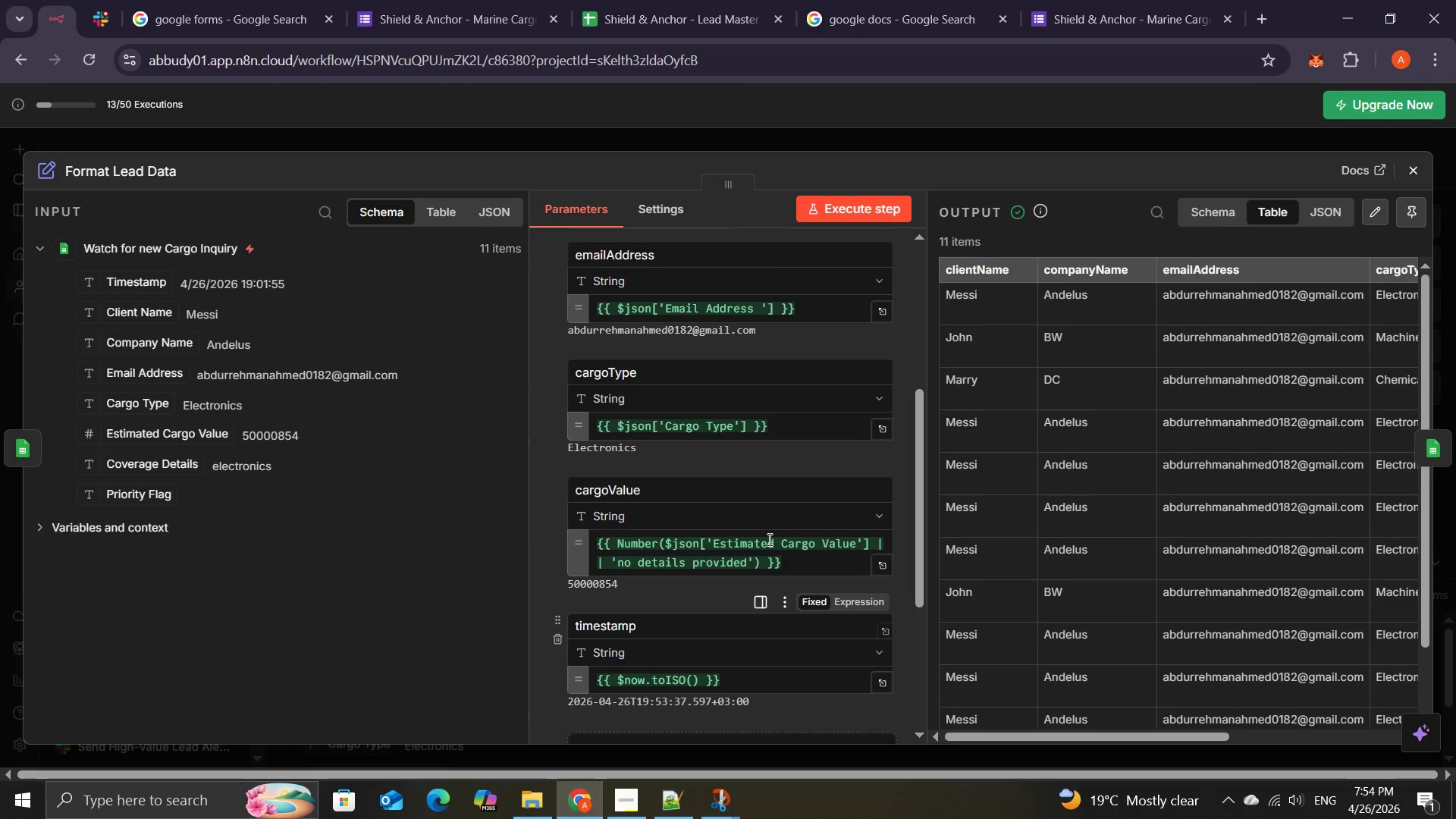 
left_click([188, 432])
 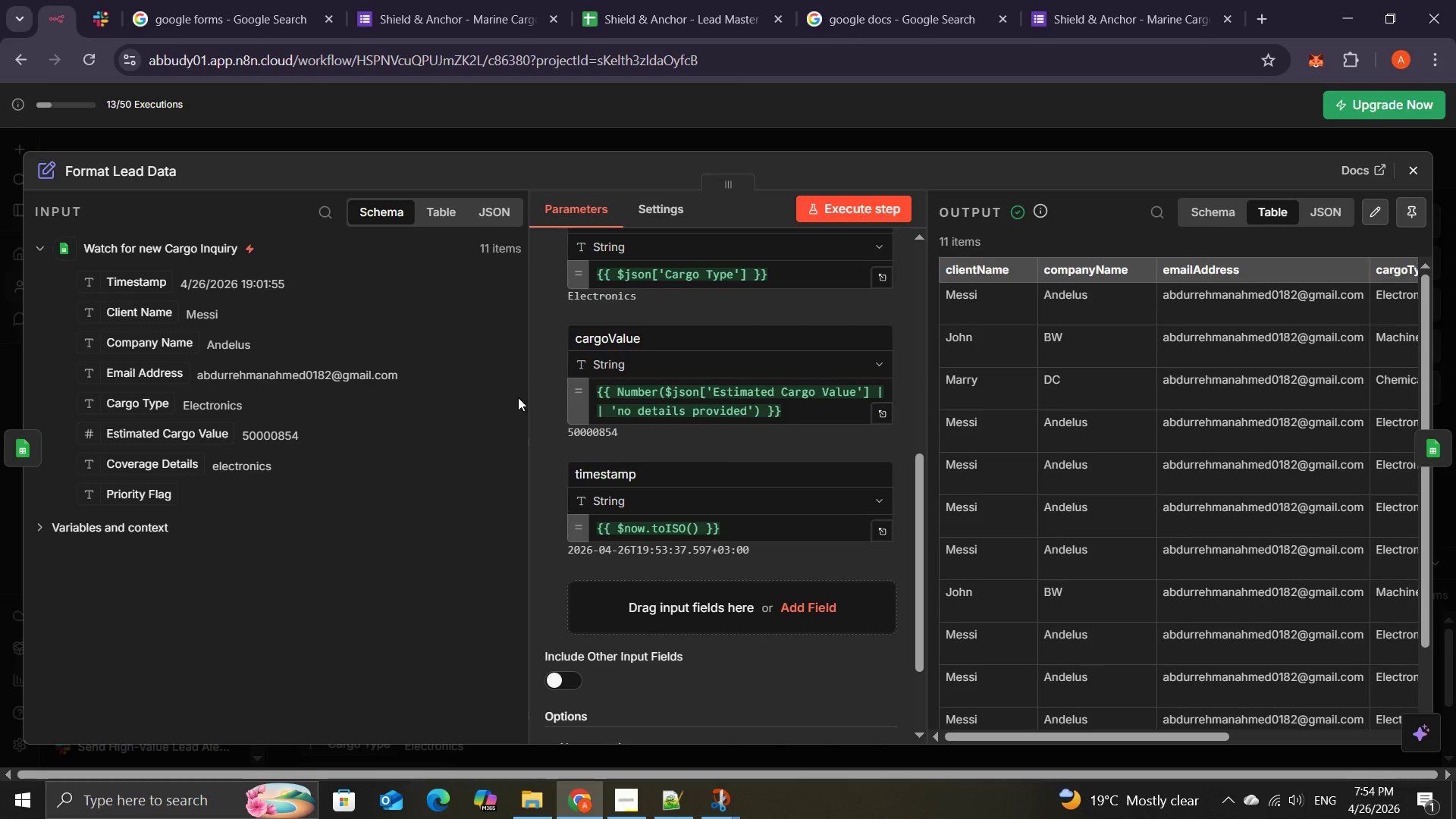 
mouse_move([606, 497])
 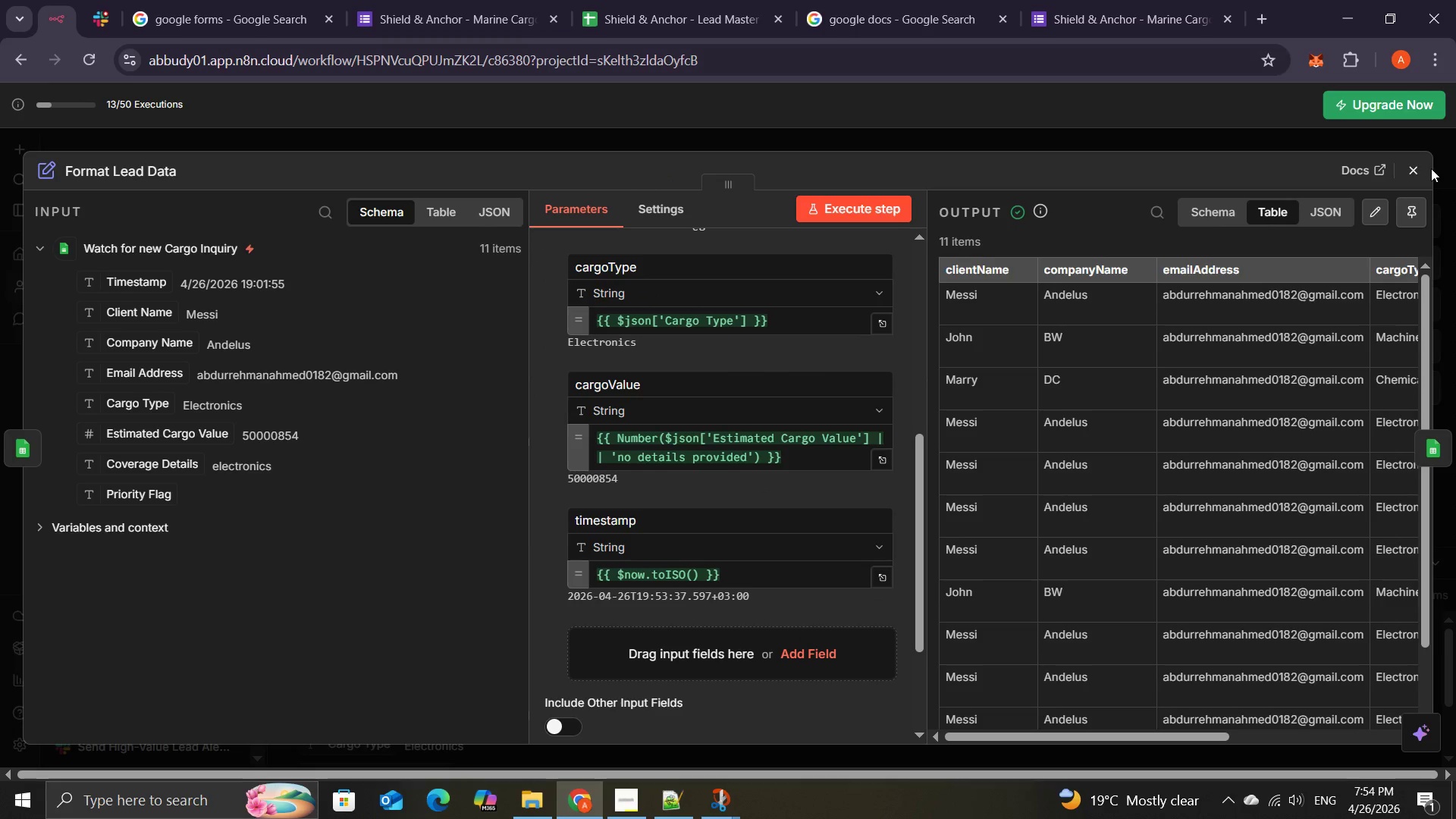 
left_click([1416, 166])
 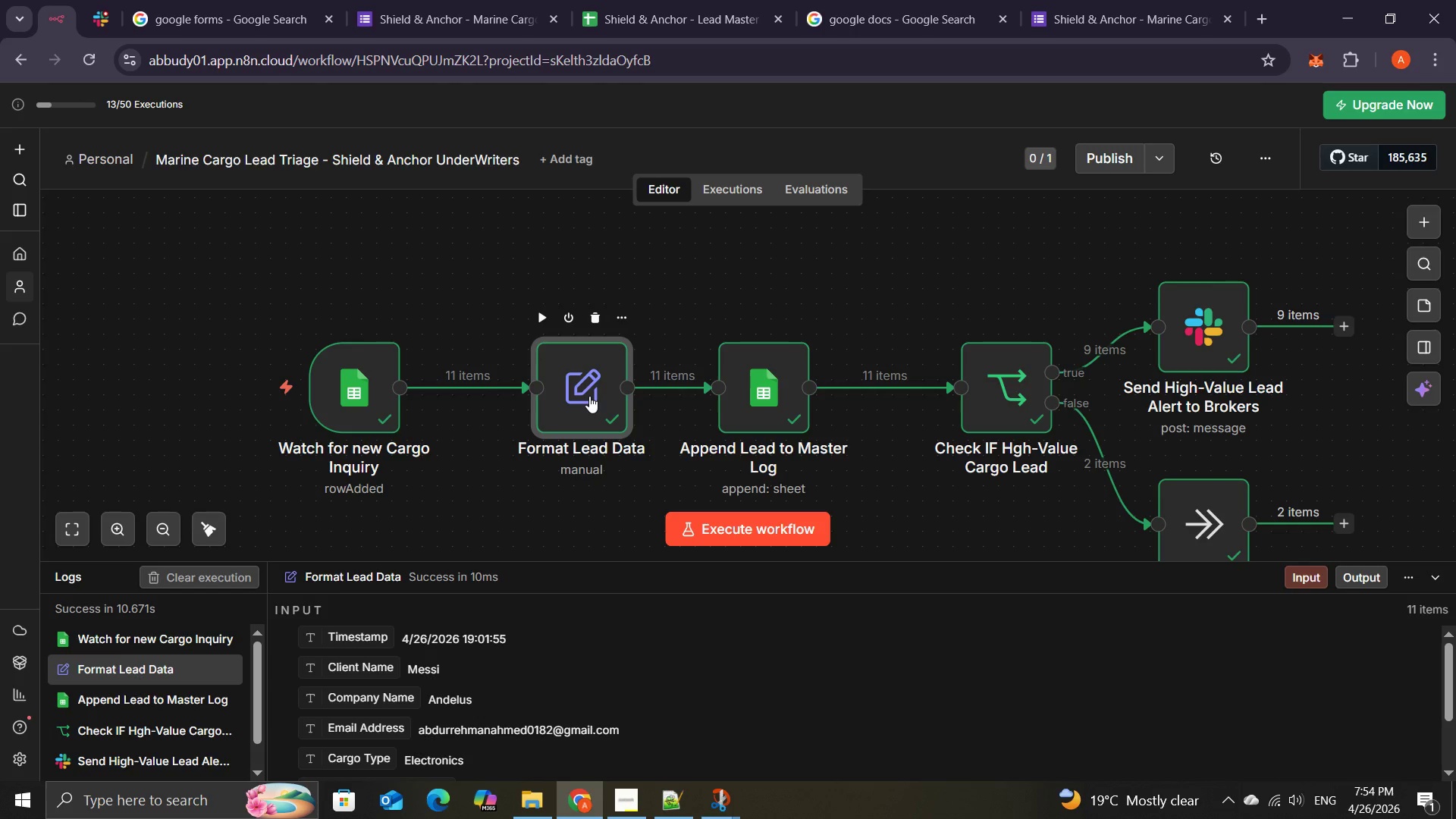 
wait(6.75)
 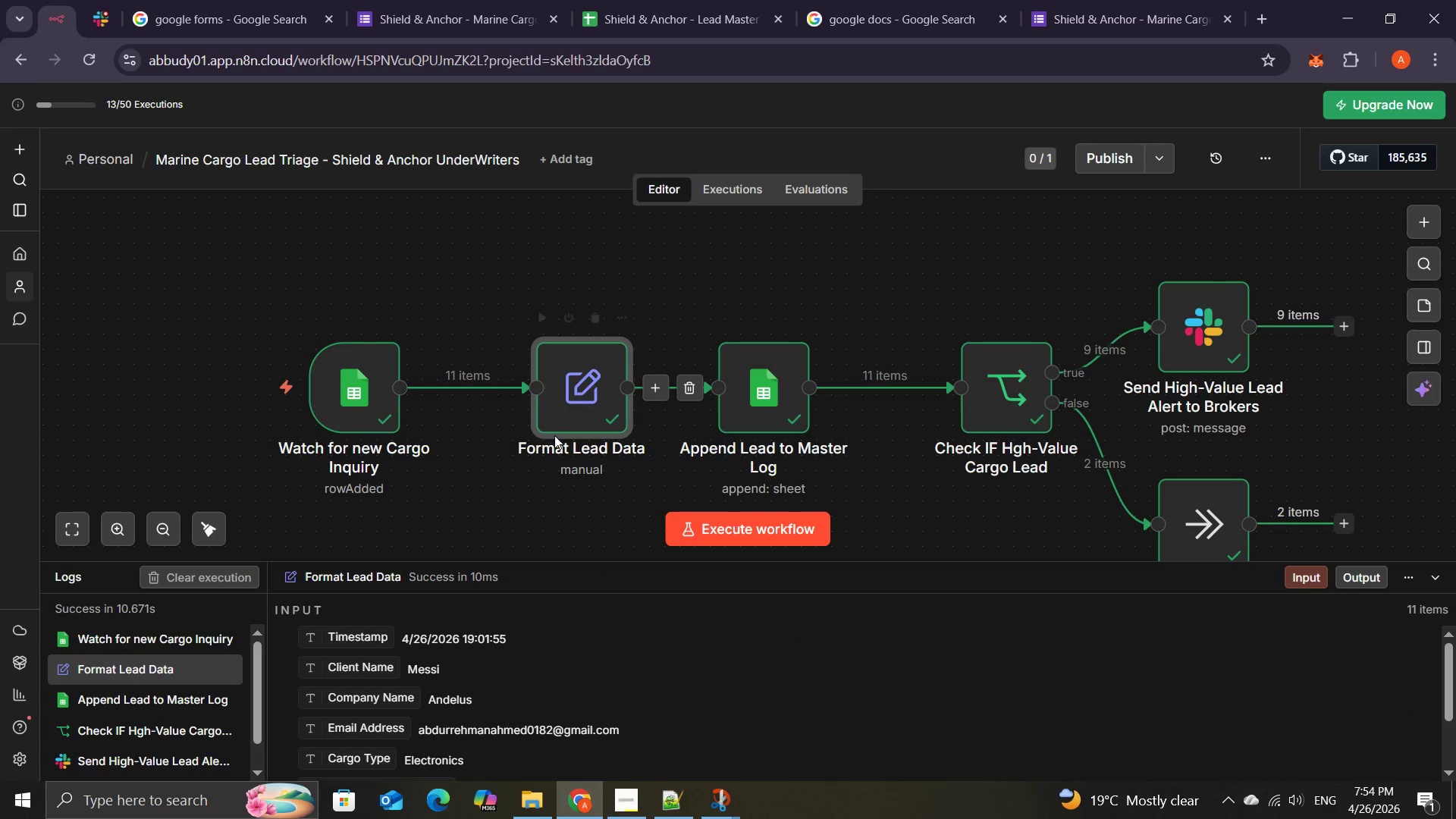 
double_click([989, 394])
 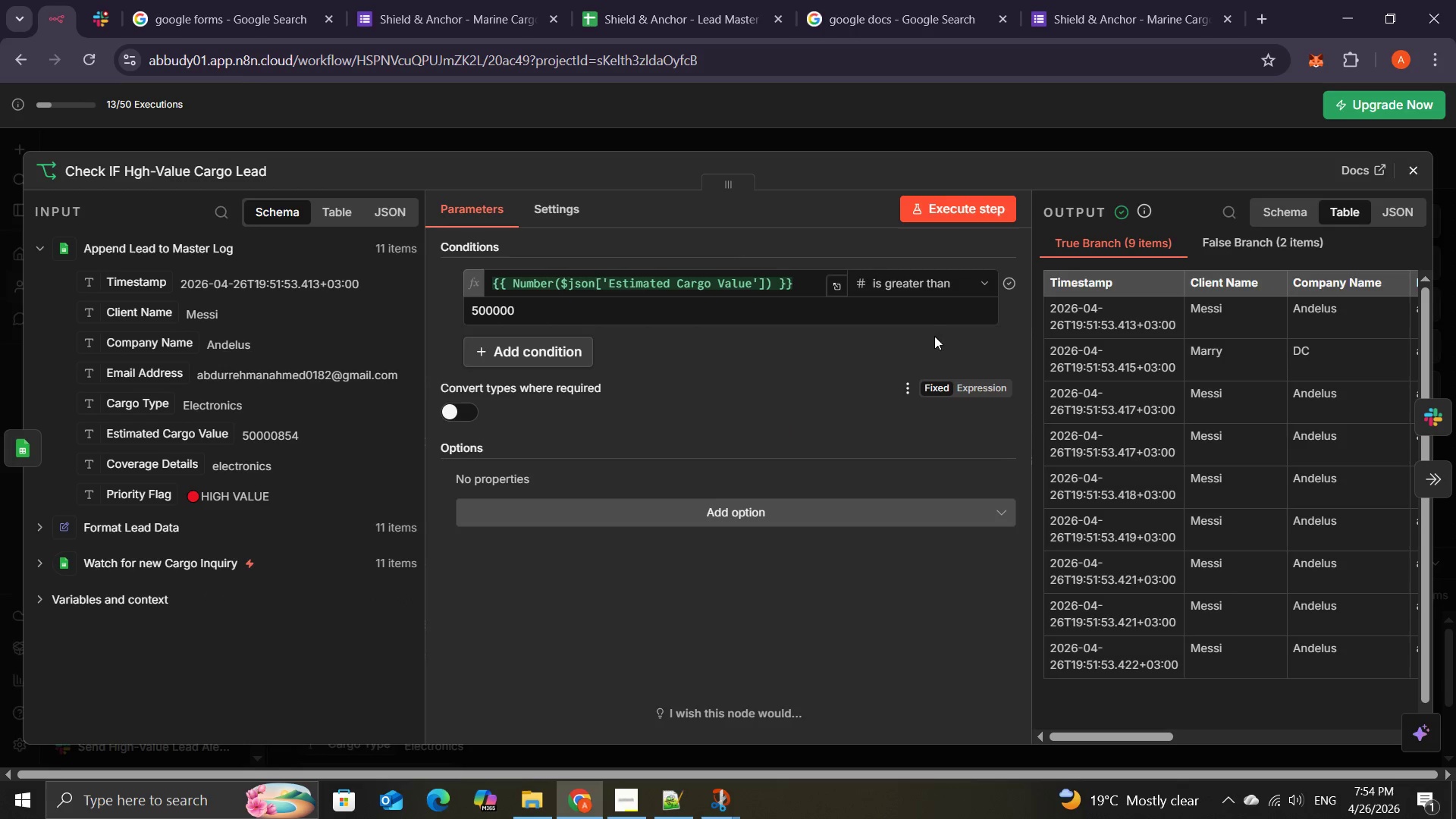 
mouse_move([664, 380])
 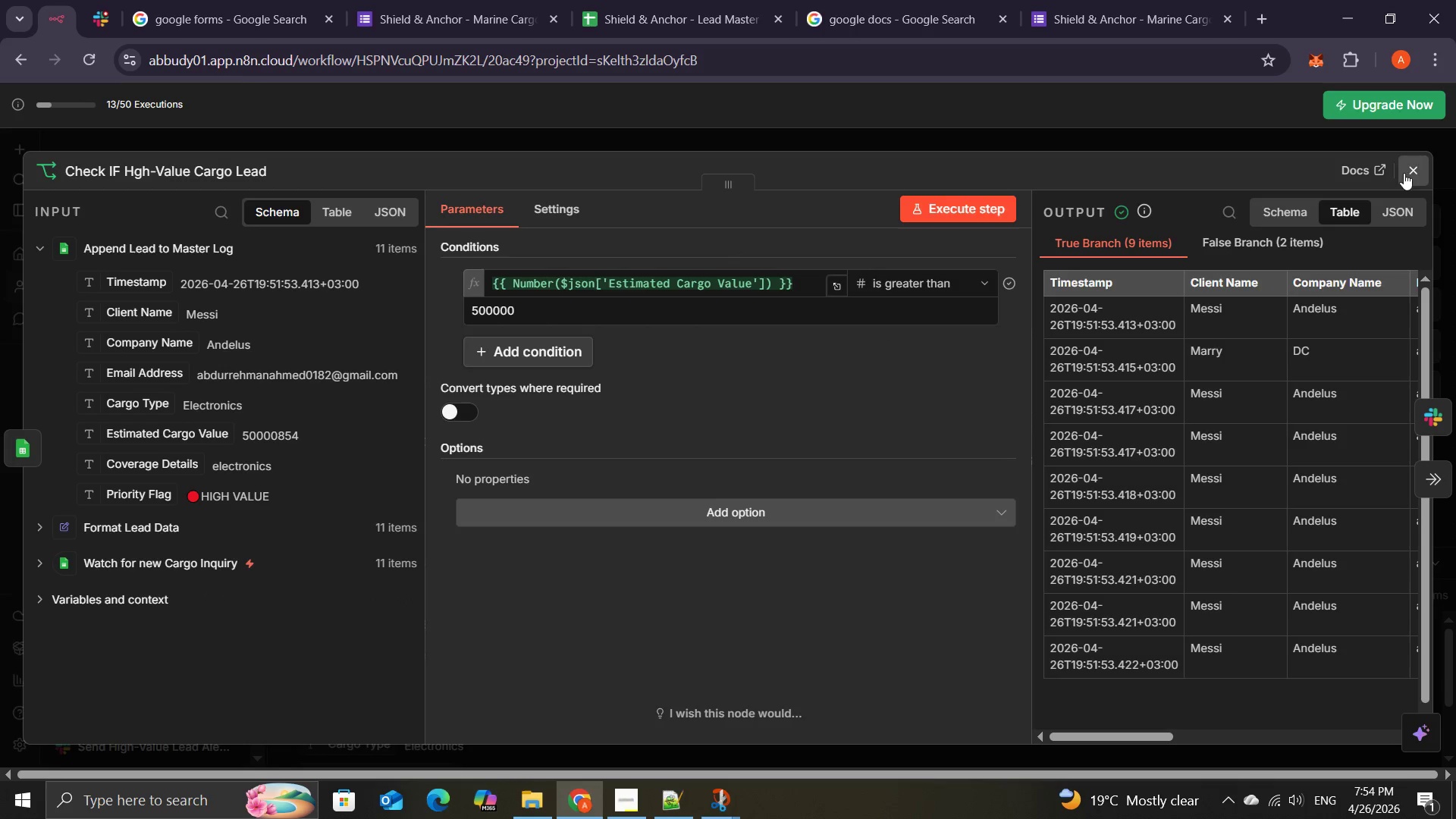 
left_click([1411, 167])
 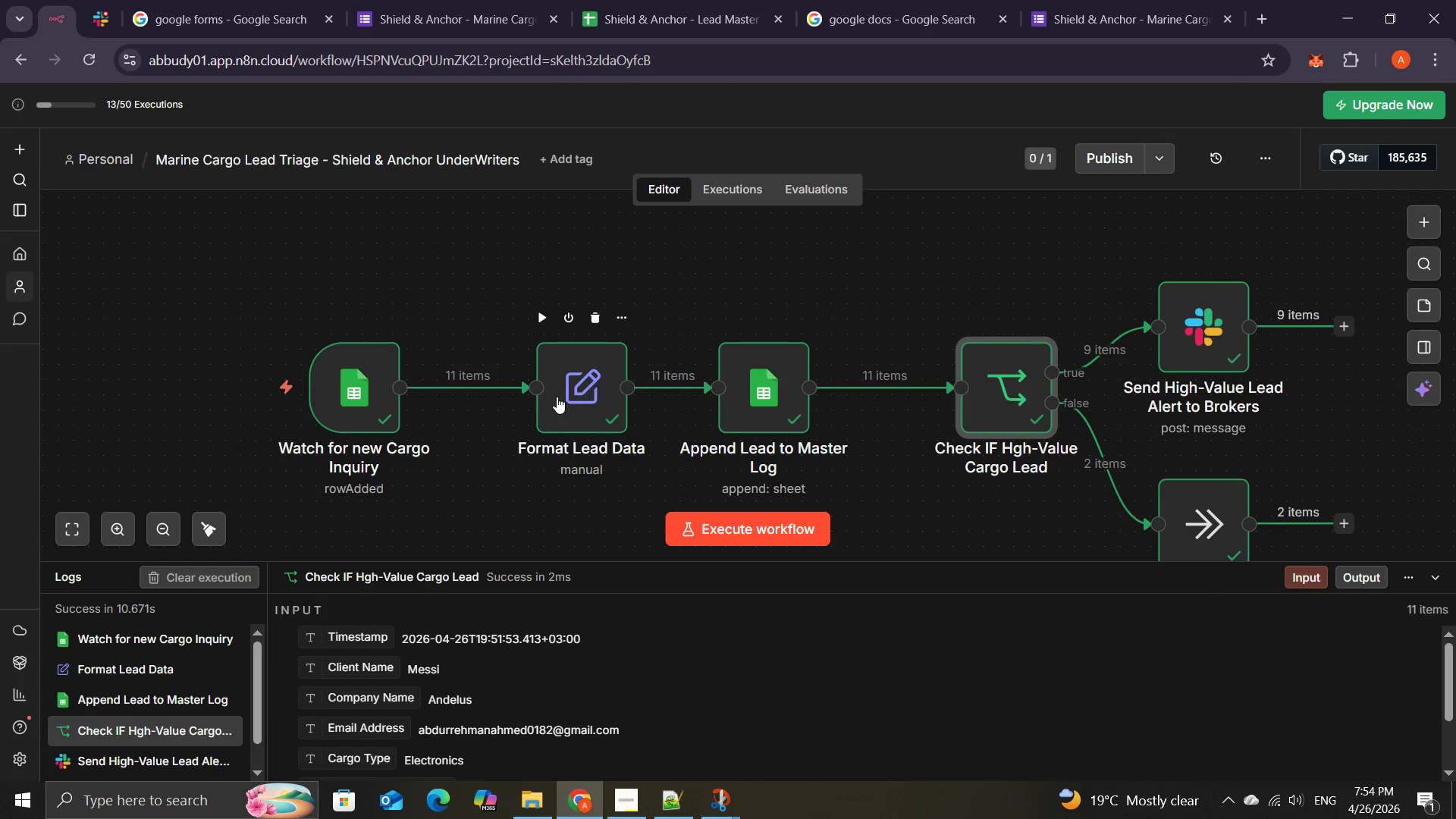 
double_click([557, 397])
 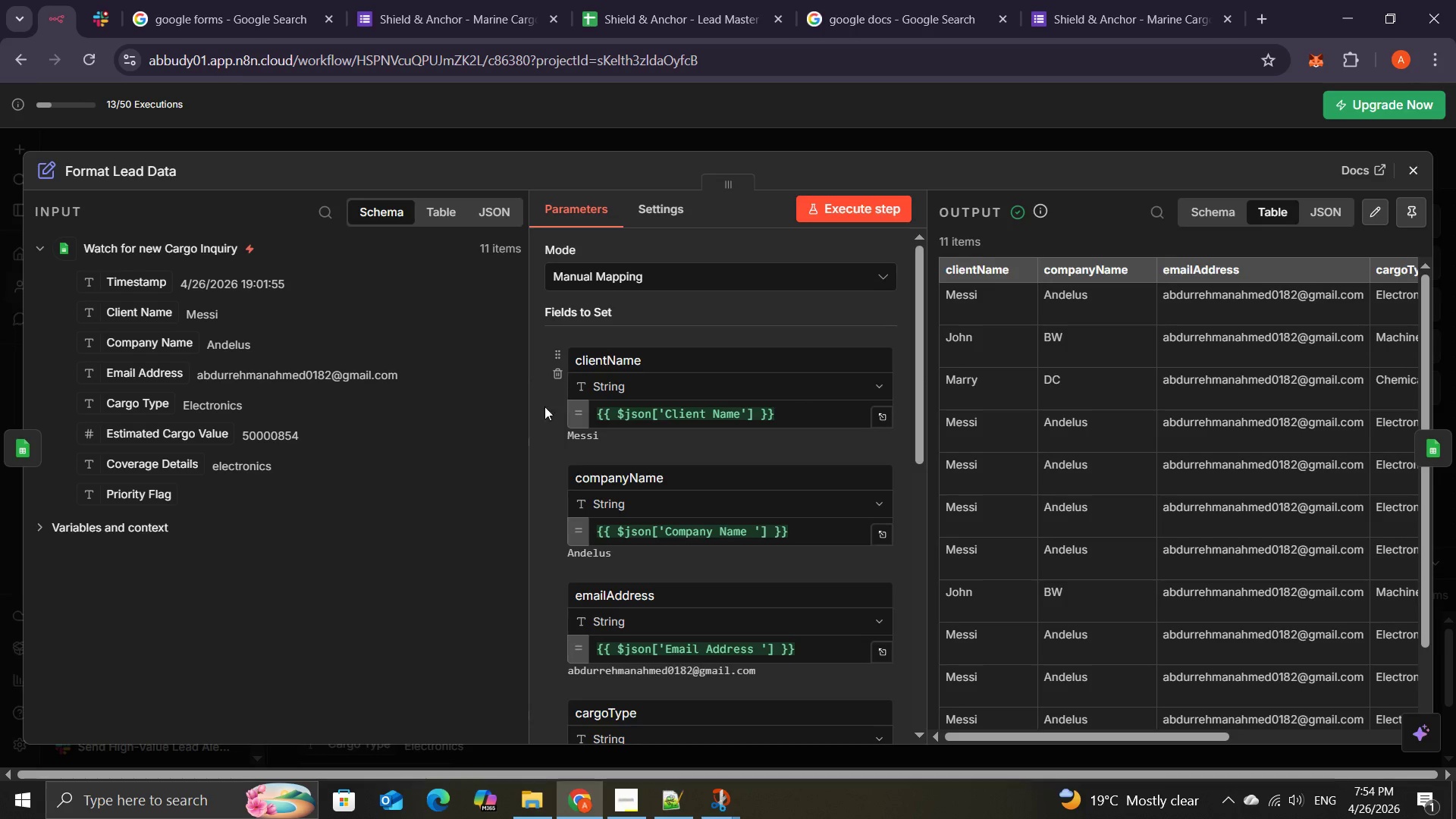 
mouse_move([673, 601])
 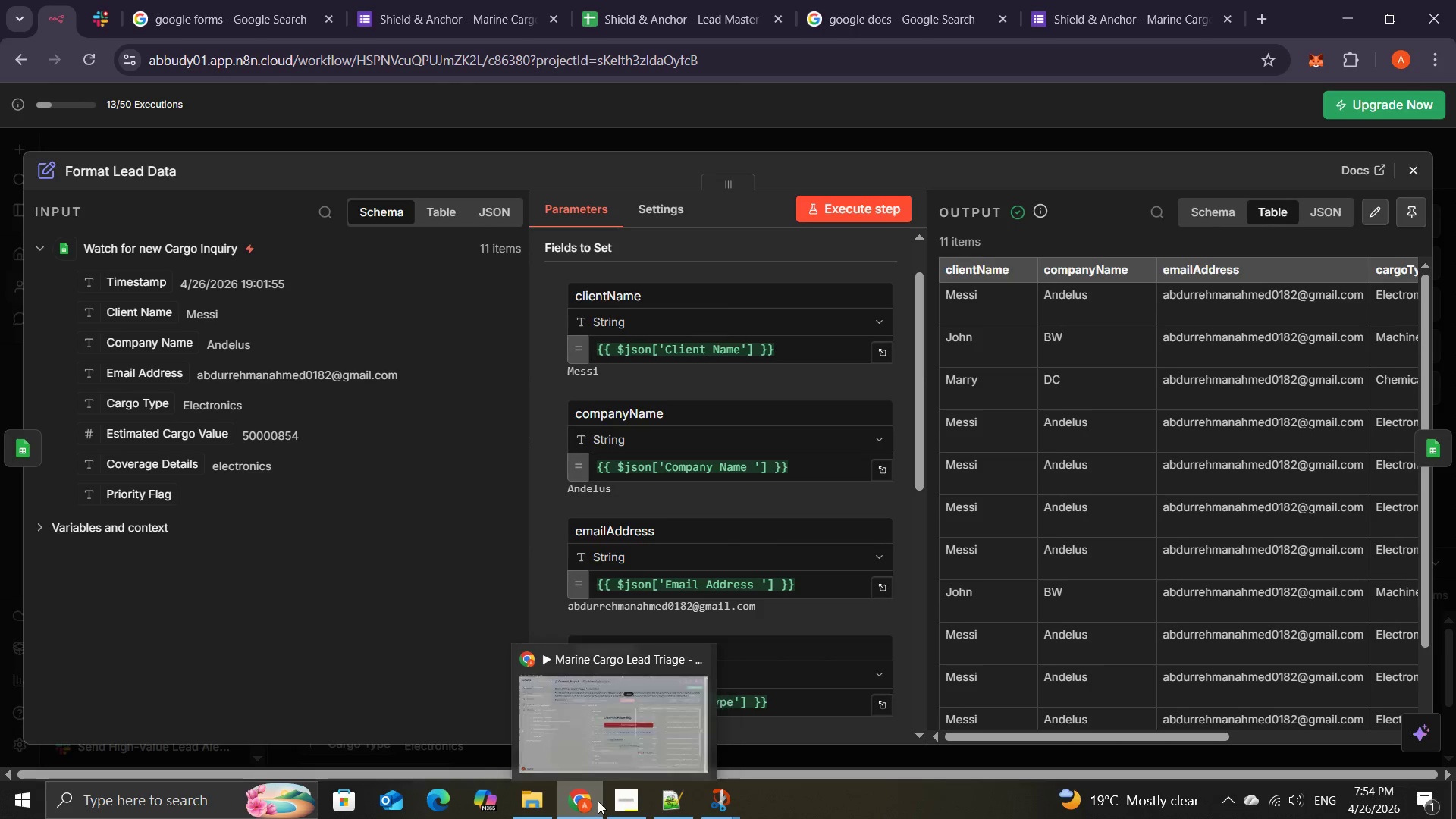 
left_click([1091, 9])
 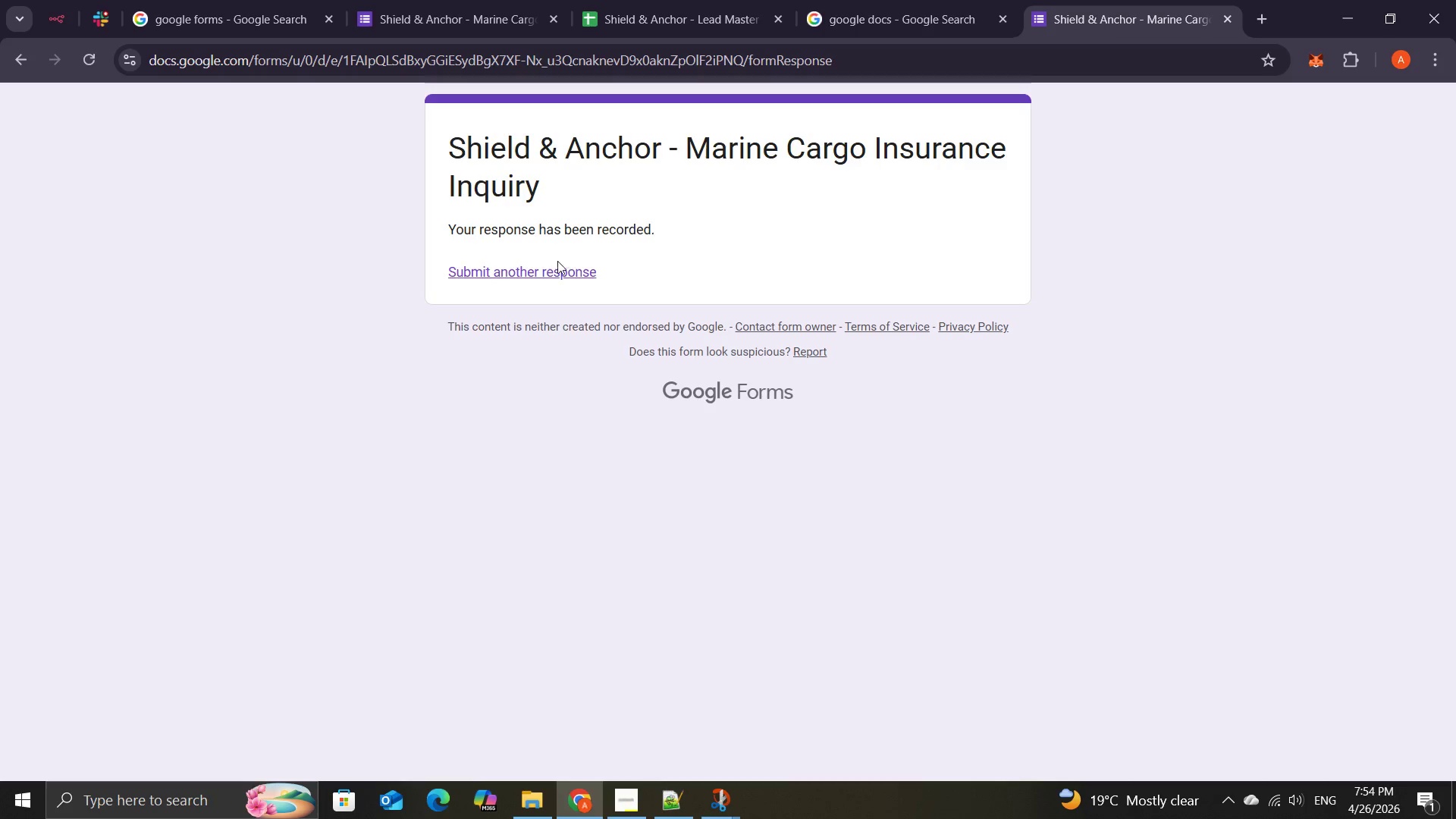 
left_click([555, 265])
 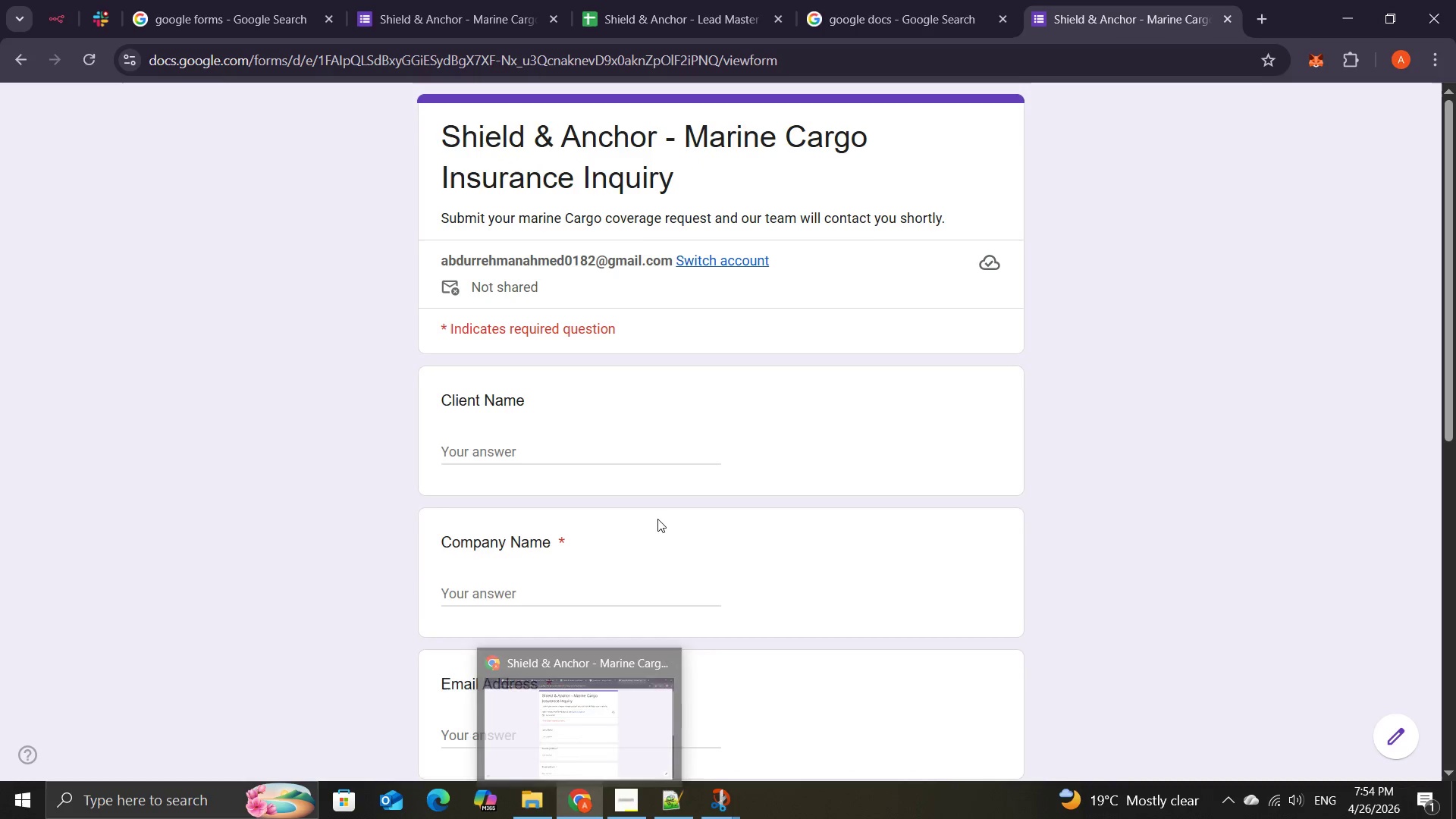 
wait(12.88)
 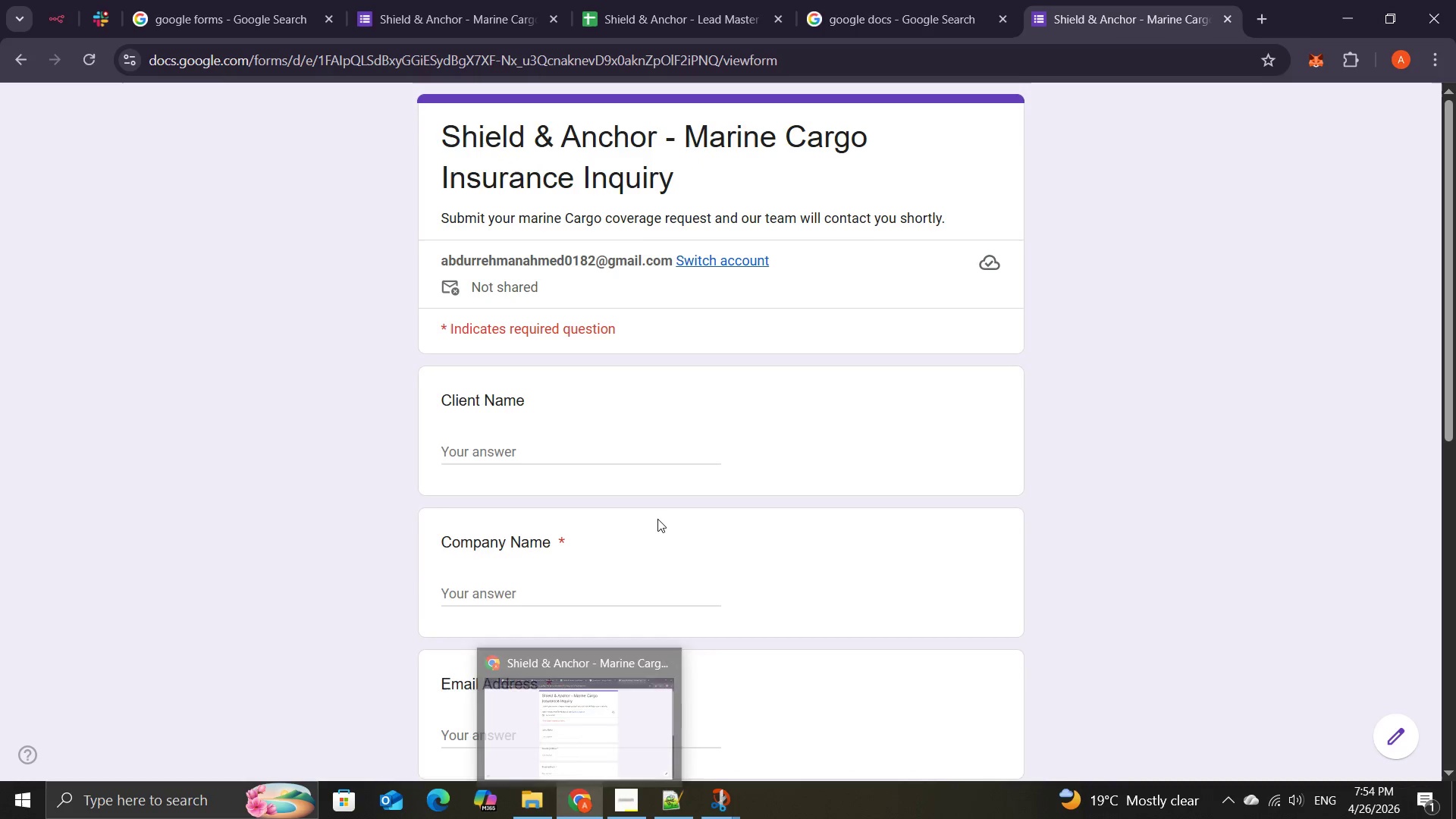 
left_click([48, 18])
 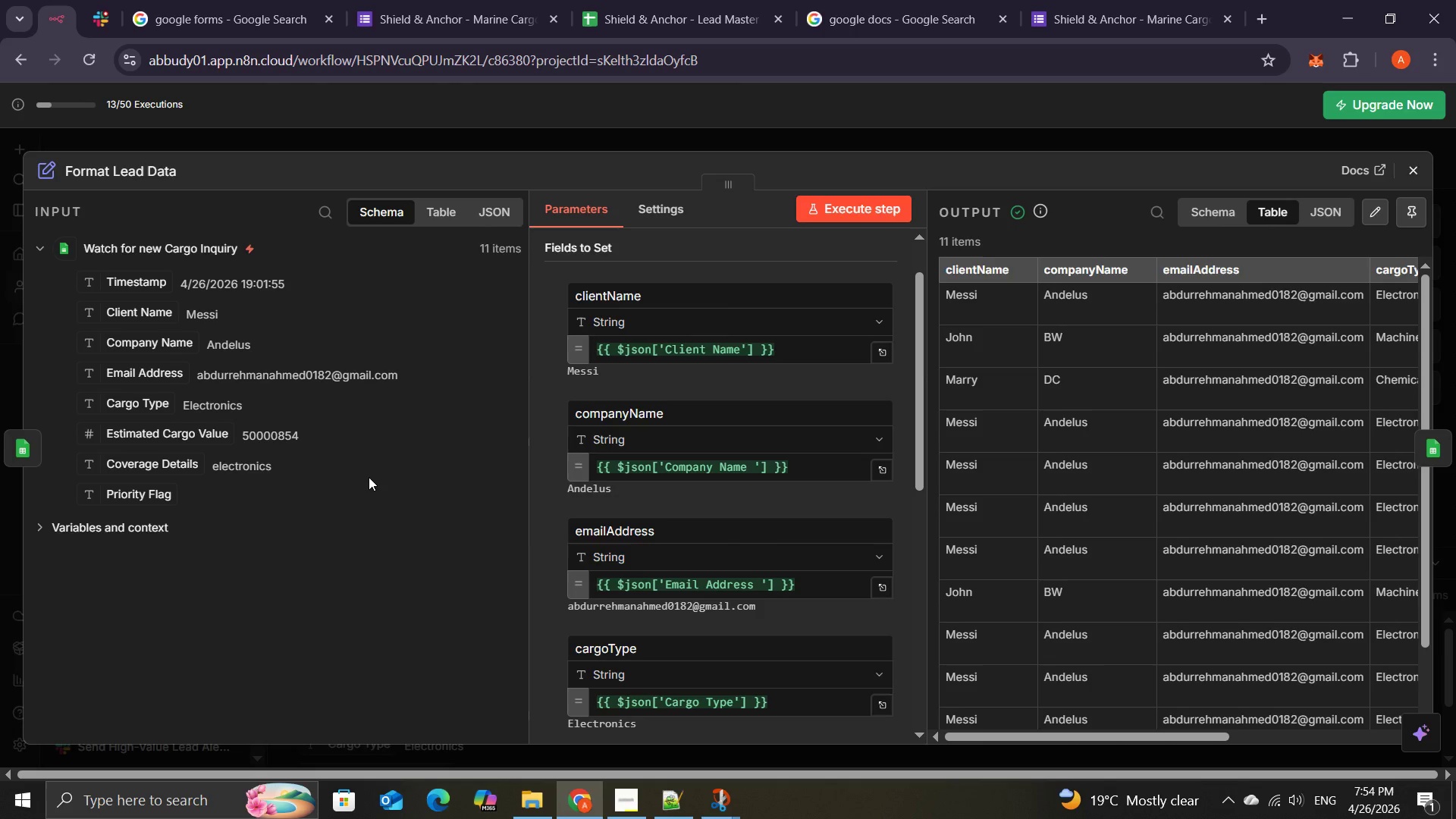 